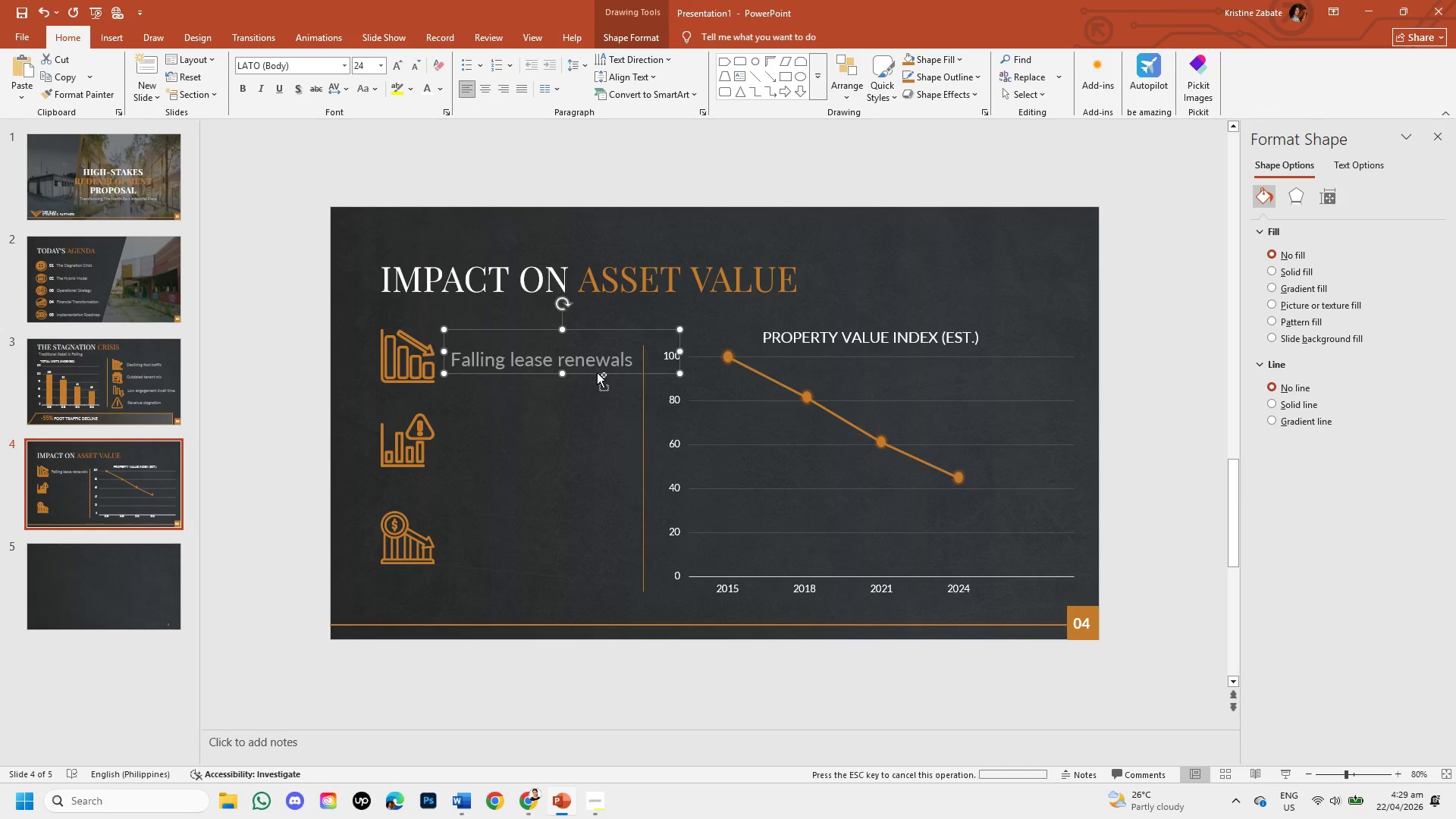 
key(Control+V)
 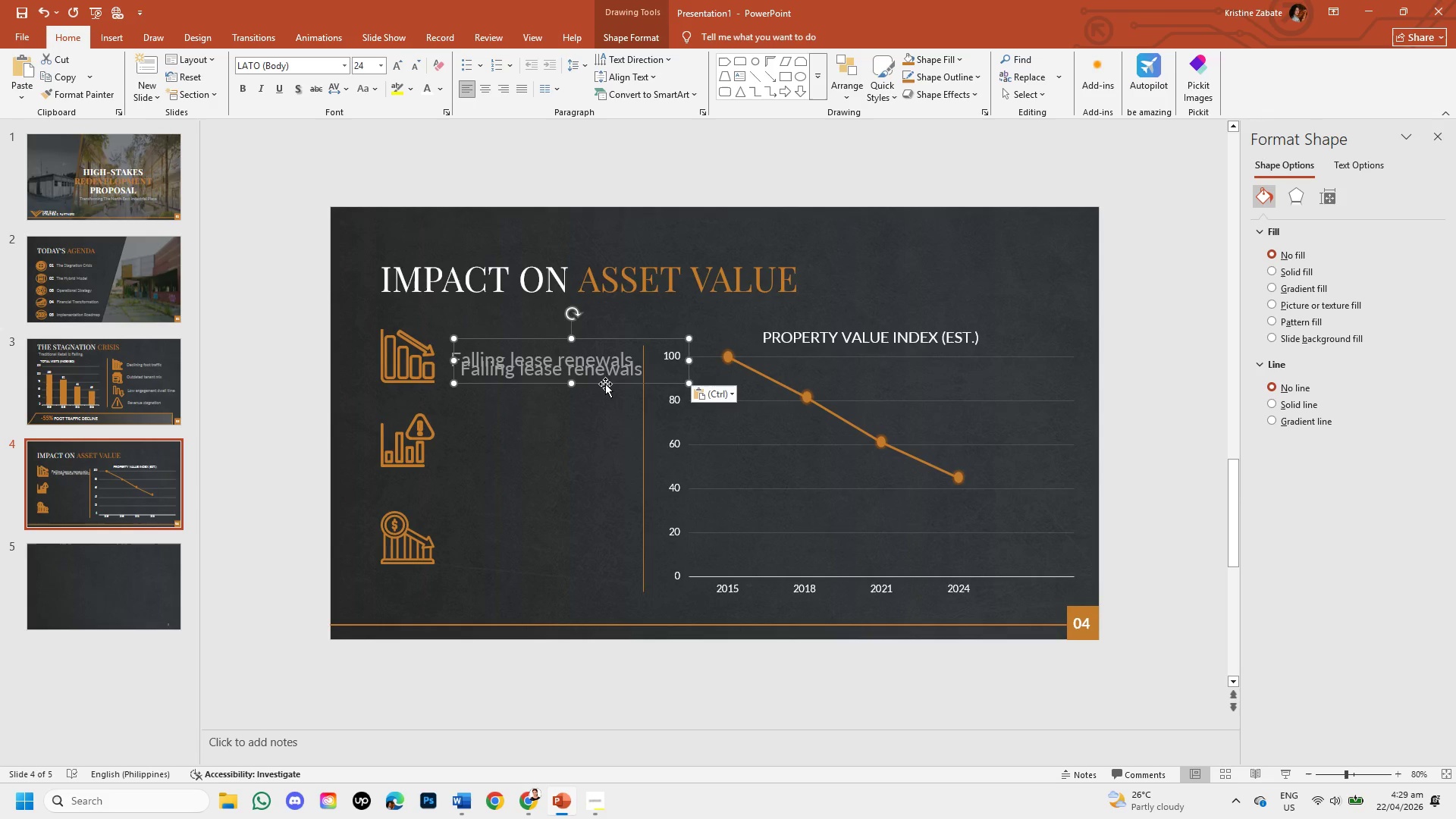 
left_click_drag(start_coordinate=[605, 384], to_coordinate=[596, 456])
 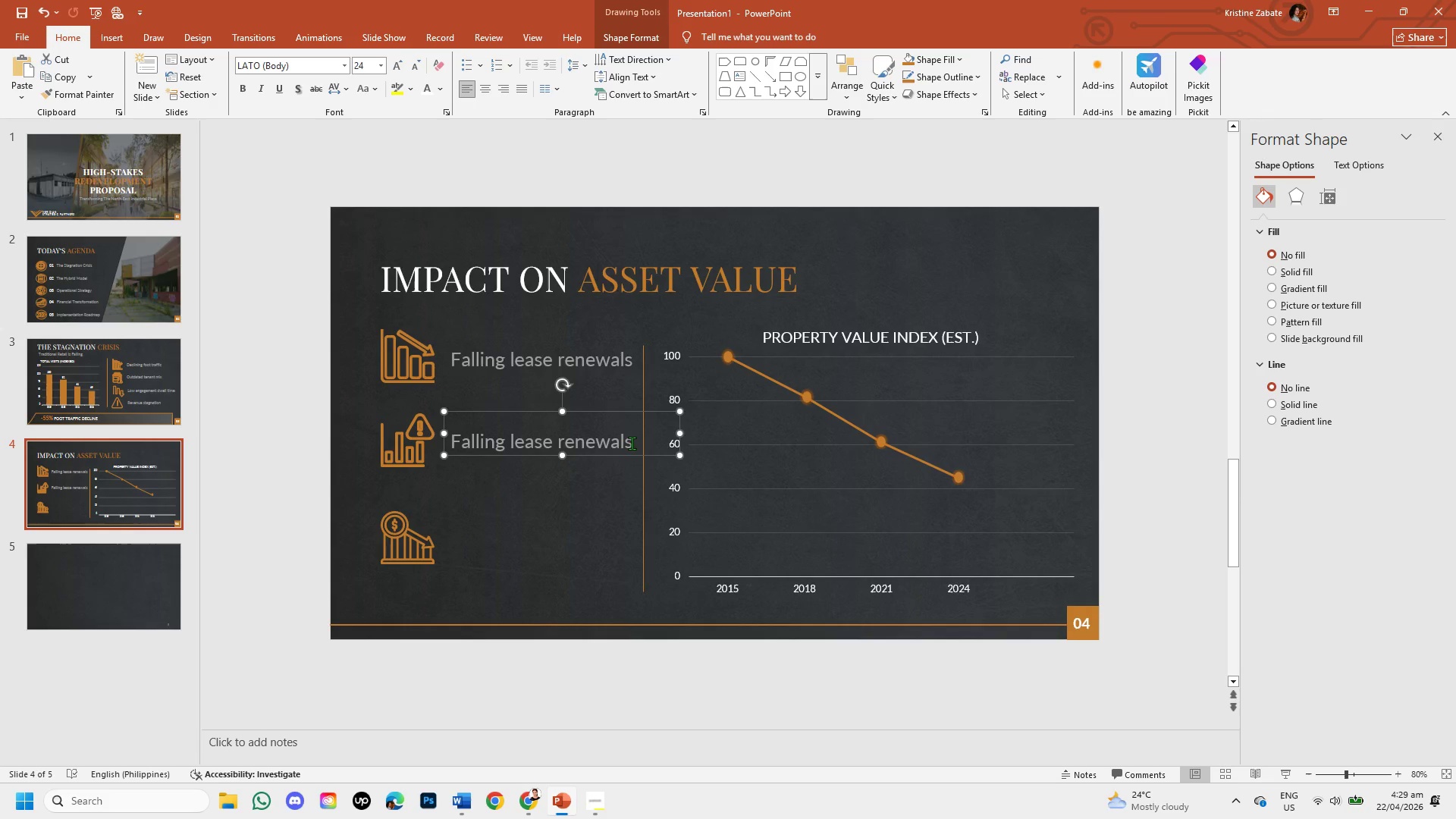 
left_click([632, 443])
 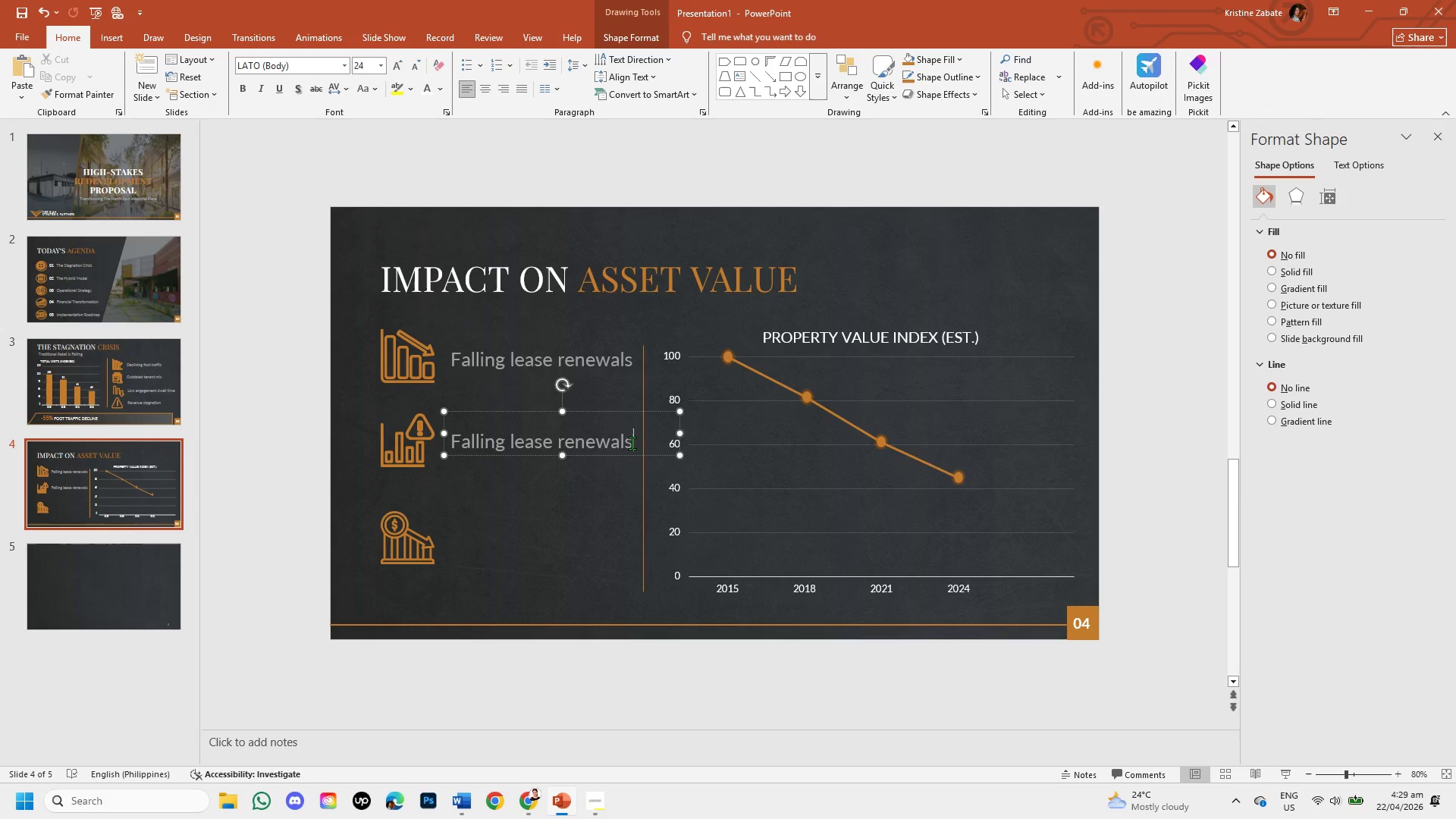 
hold_key(key=Backspace, duration=1.14)
 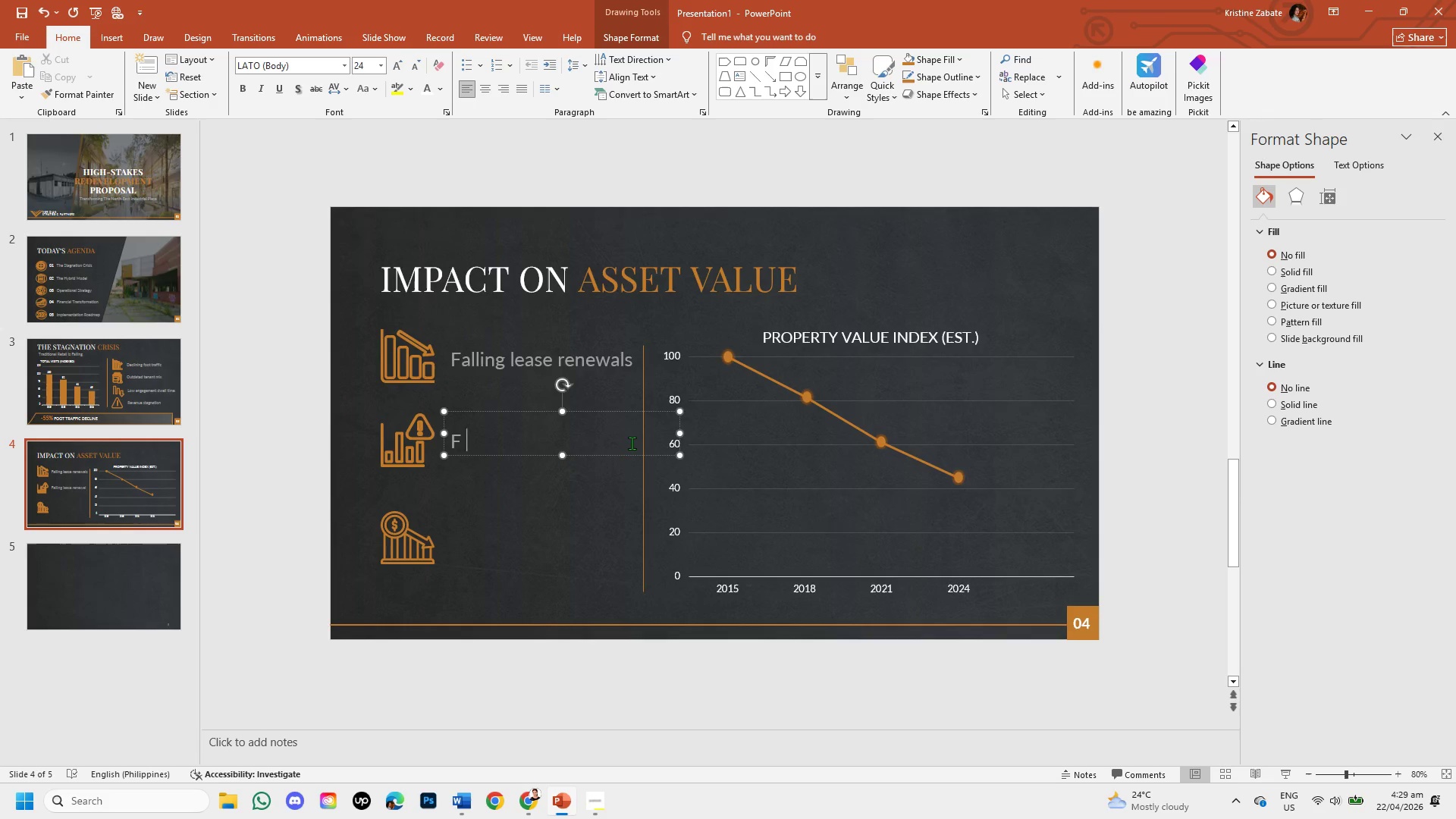 
key(Backspace)
key(Backspace)
type(Tenant church )
key(Backspace)
key(Backspace)
type(n )
key(Backspace)
key(Backspace)
key(Backspace)
type(n increasing )
 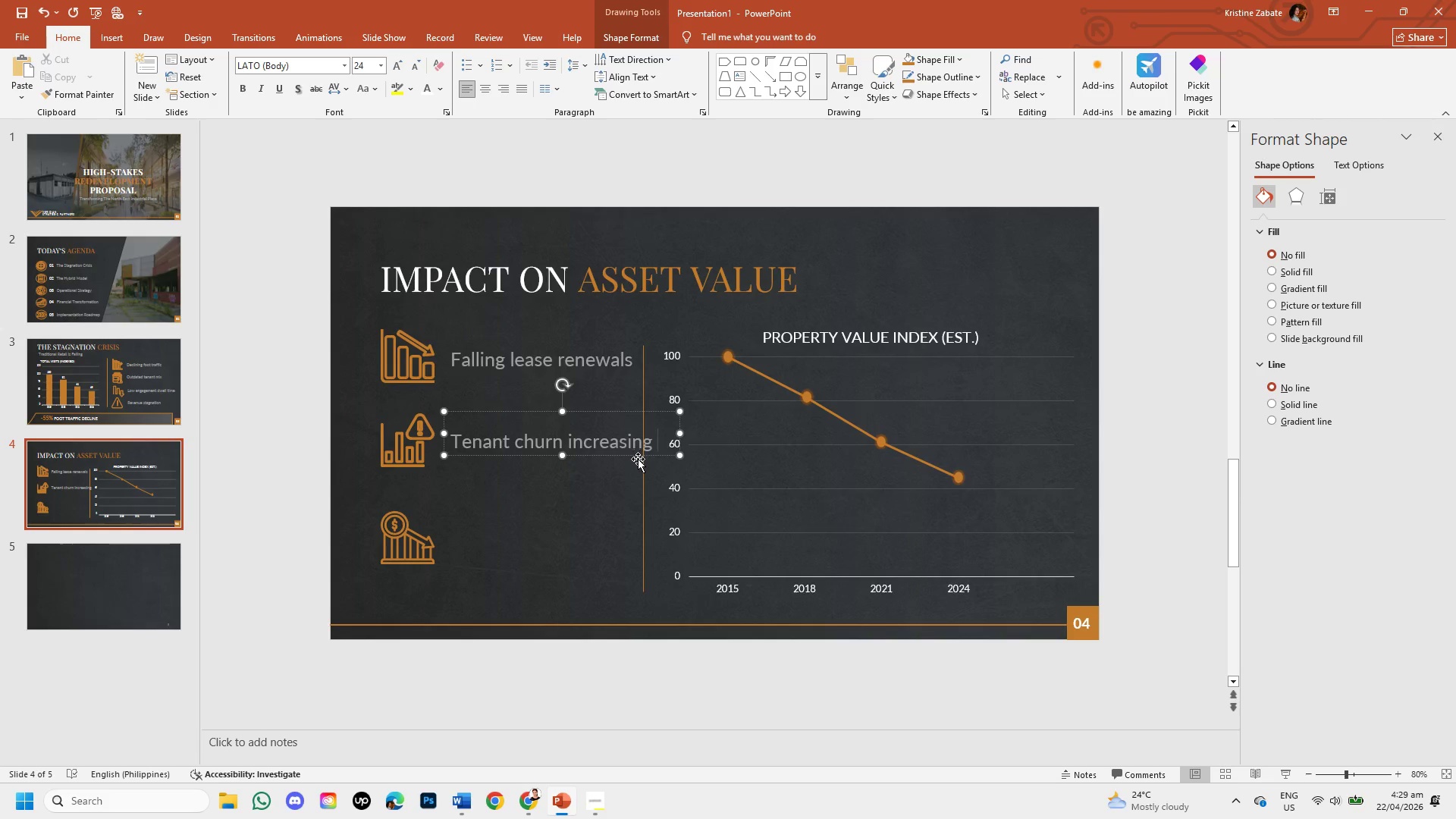 
left_click([644, 466])
 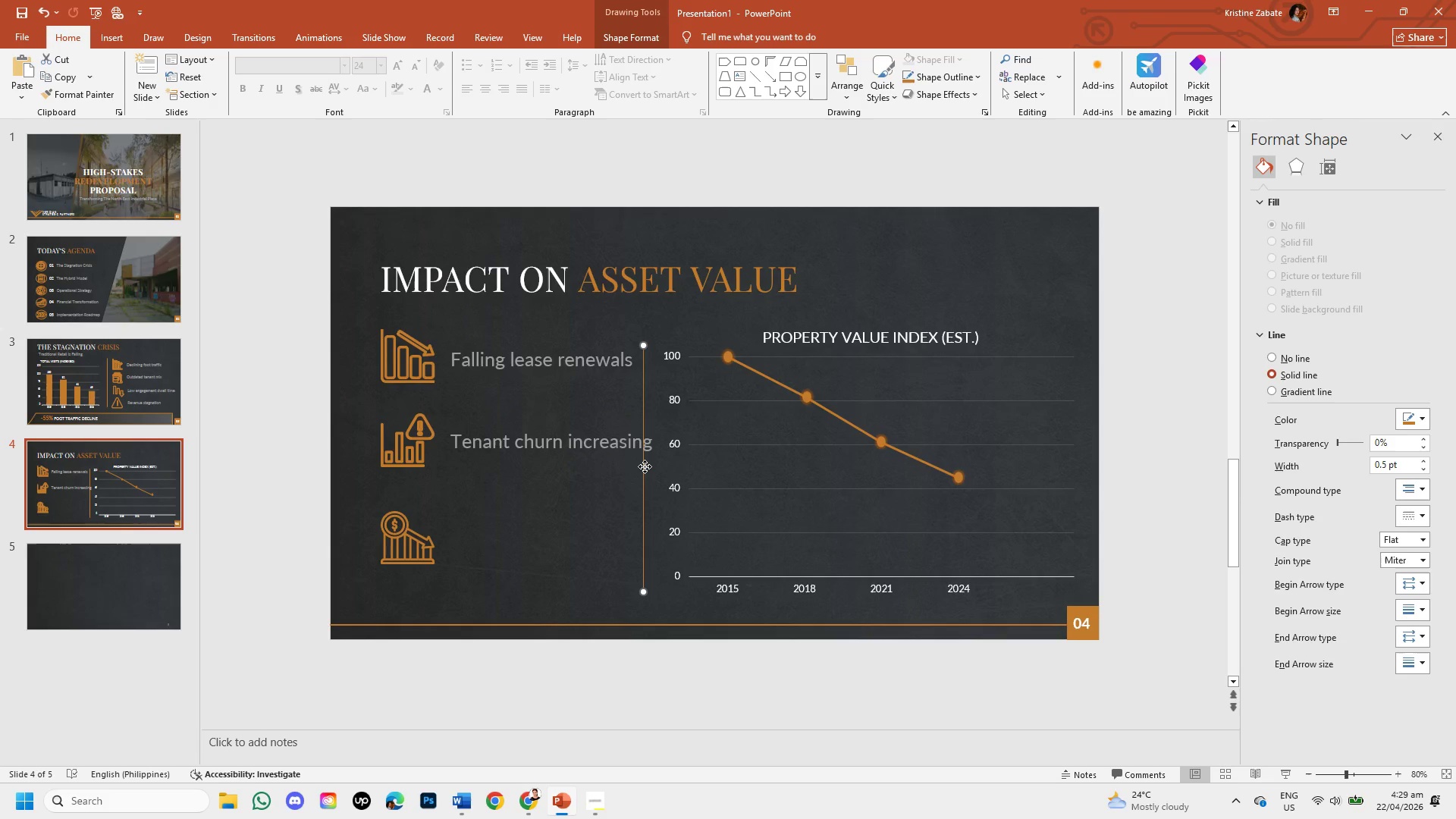 
left_click_drag(start_coordinate=[645, 466], to_coordinate=[657, 469])
 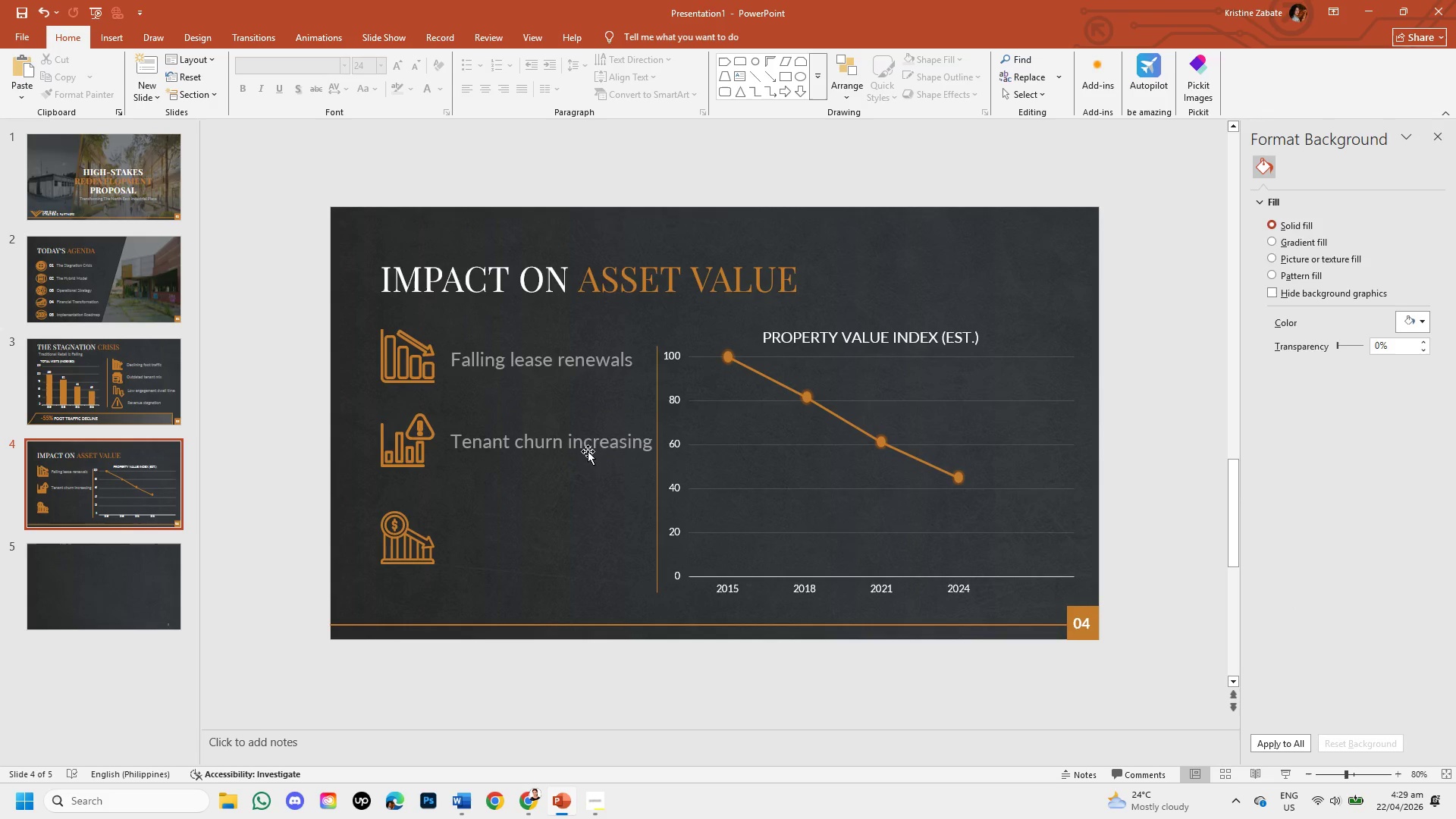 
left_click([586, 447])
 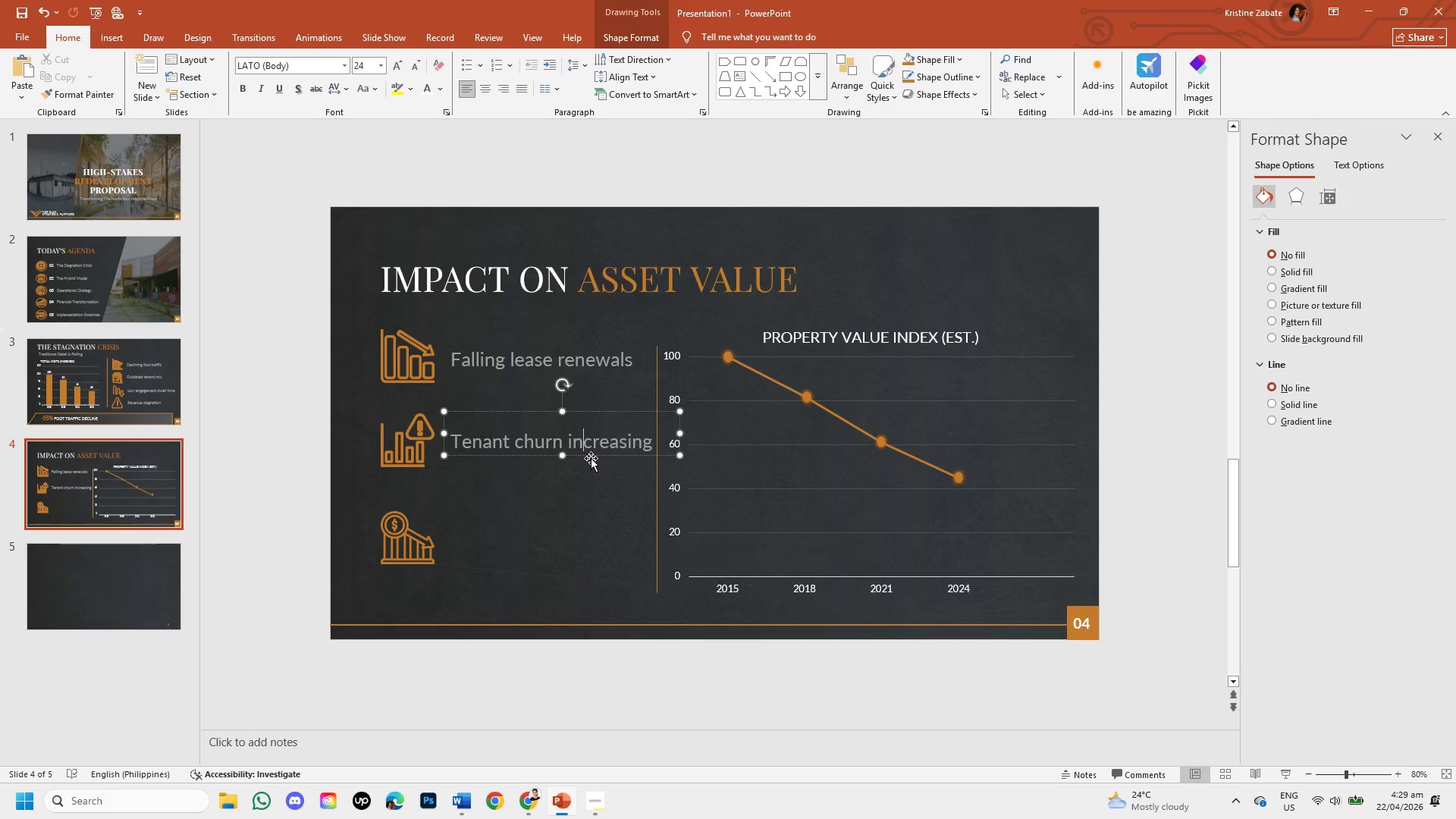 
left_click([591, 458])
 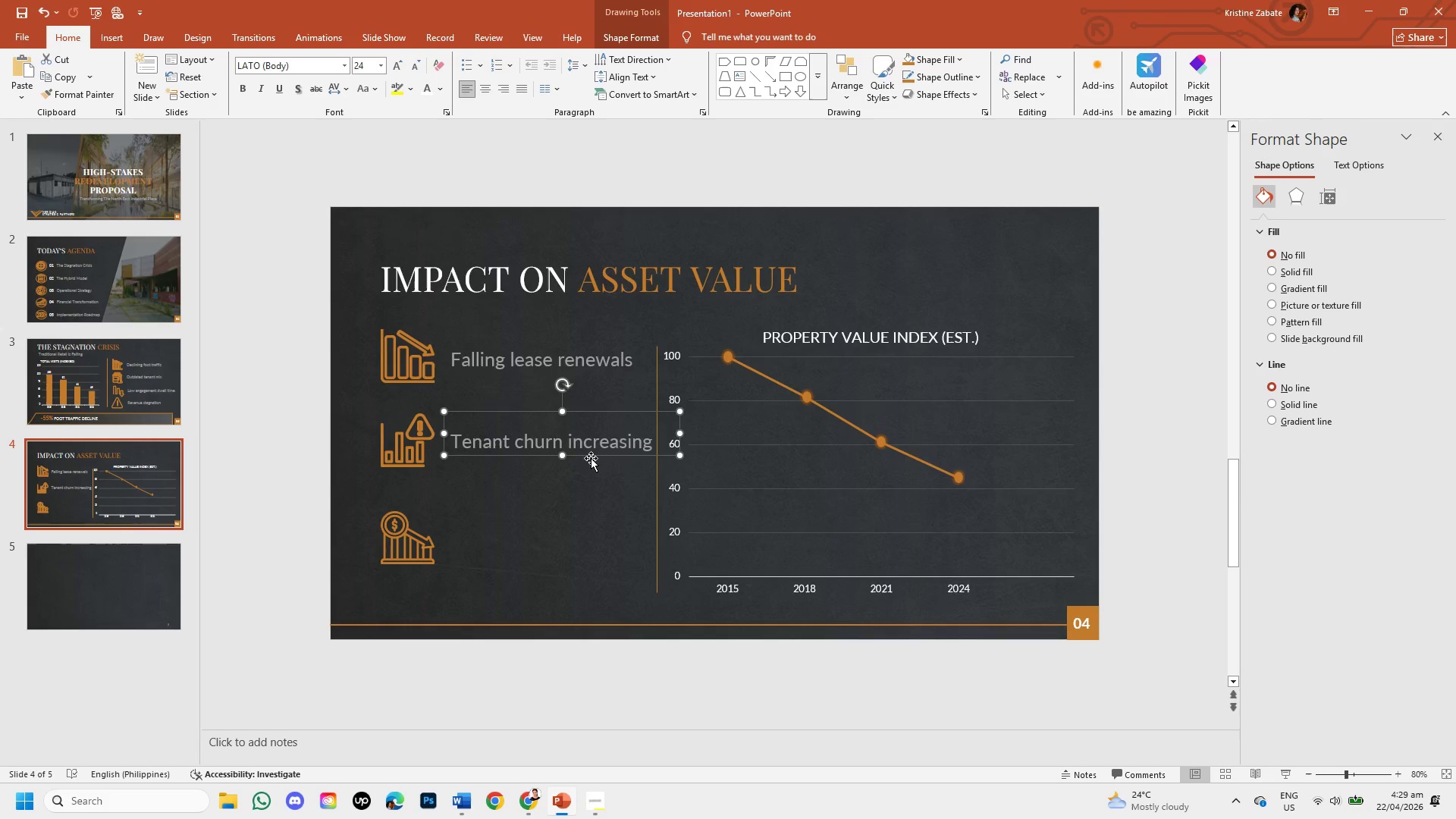 
key(Control+C)
 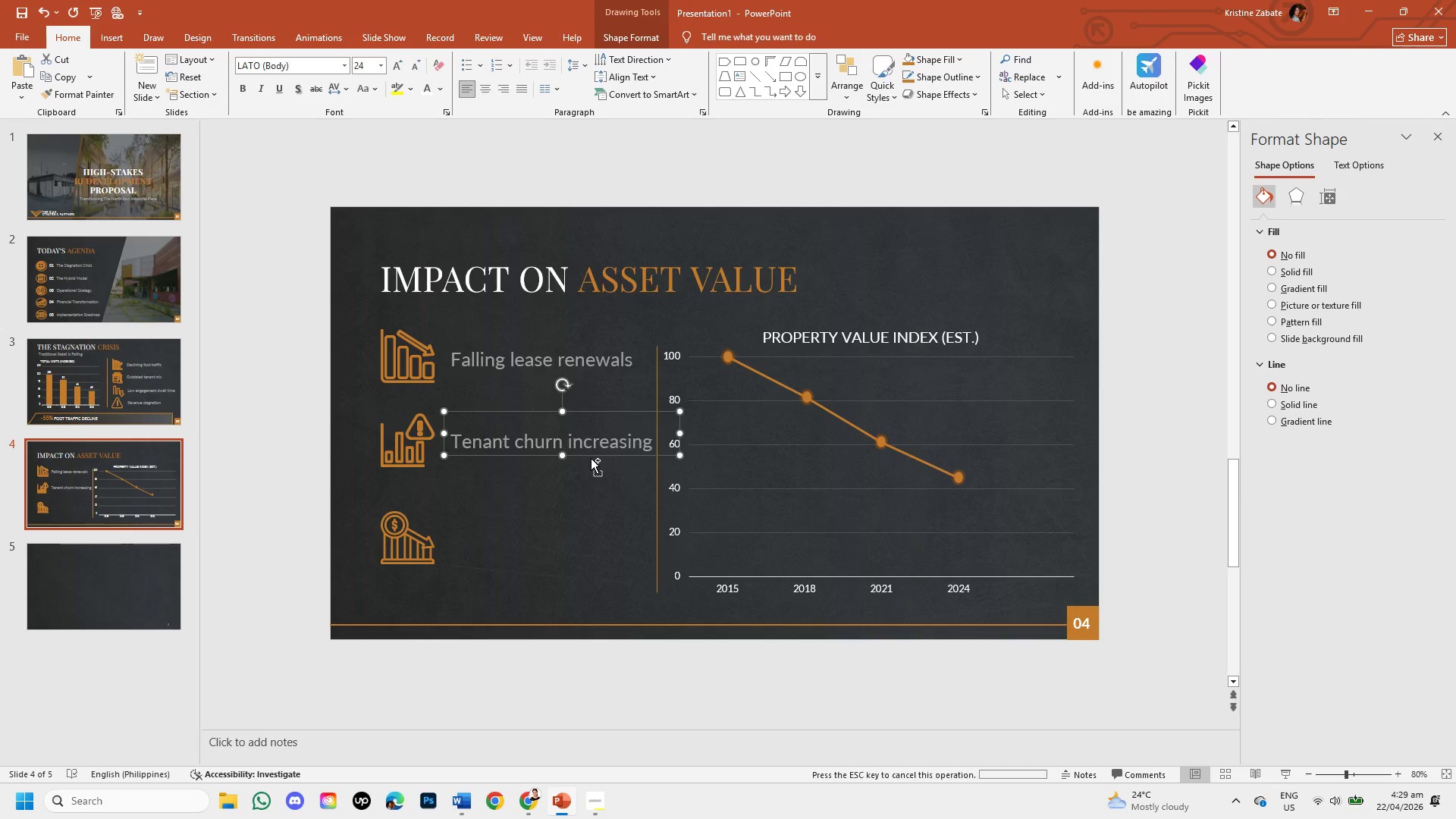 
key(Control+V)
 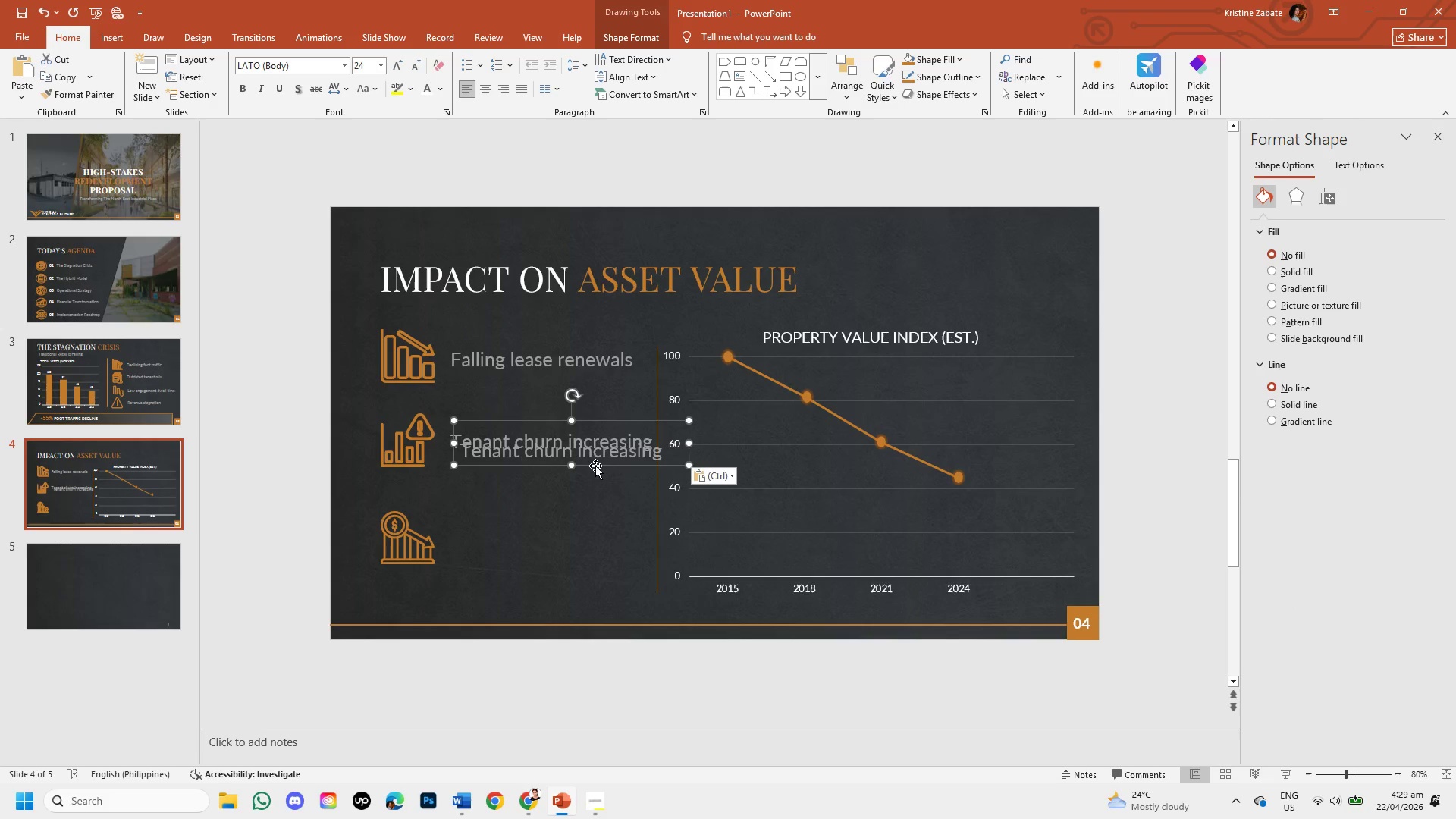 
left_click_drag(start_coordinate=[595, 466], to_coordinate=[582, 554])
 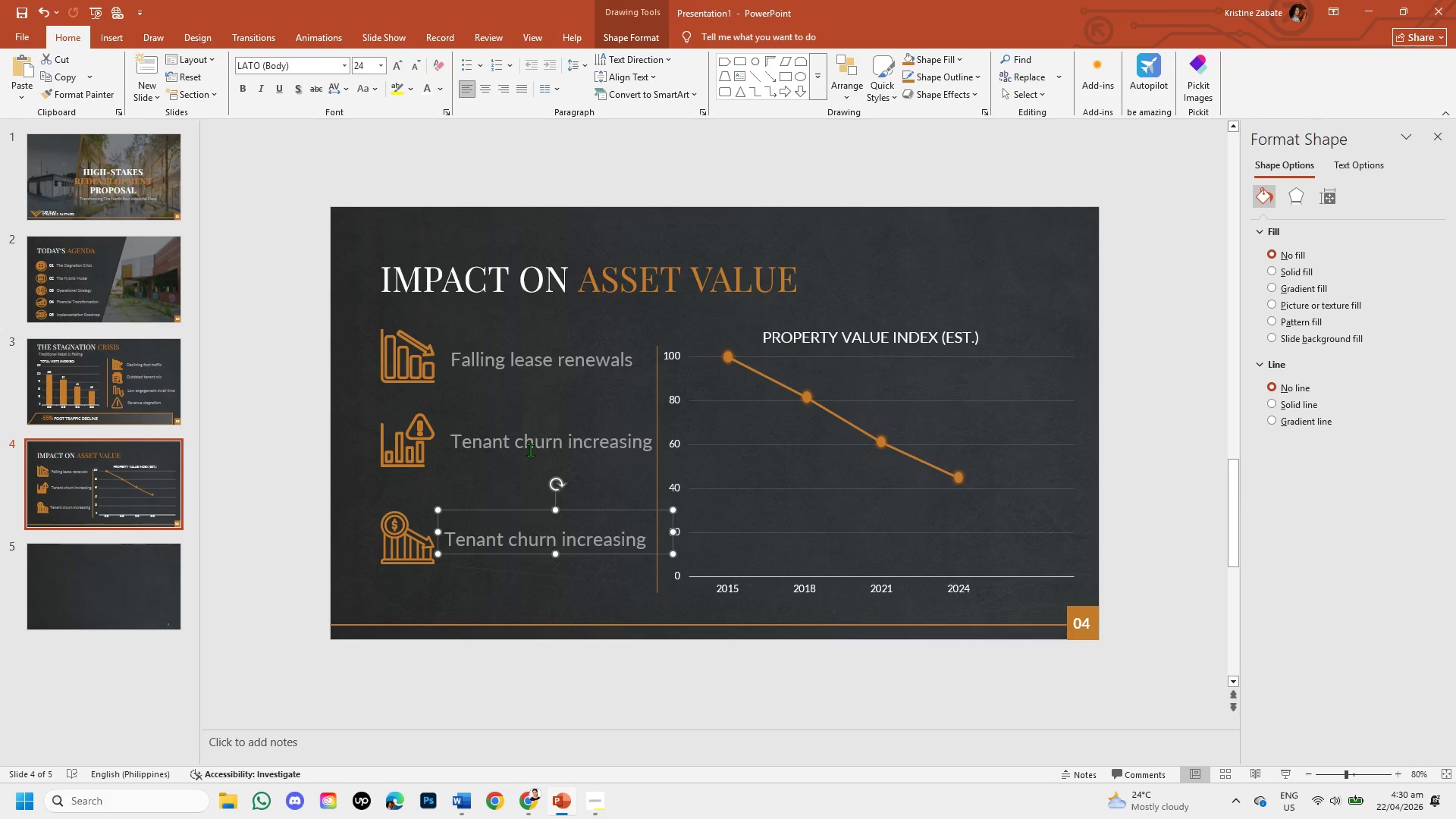 
left_click([531, 445])
 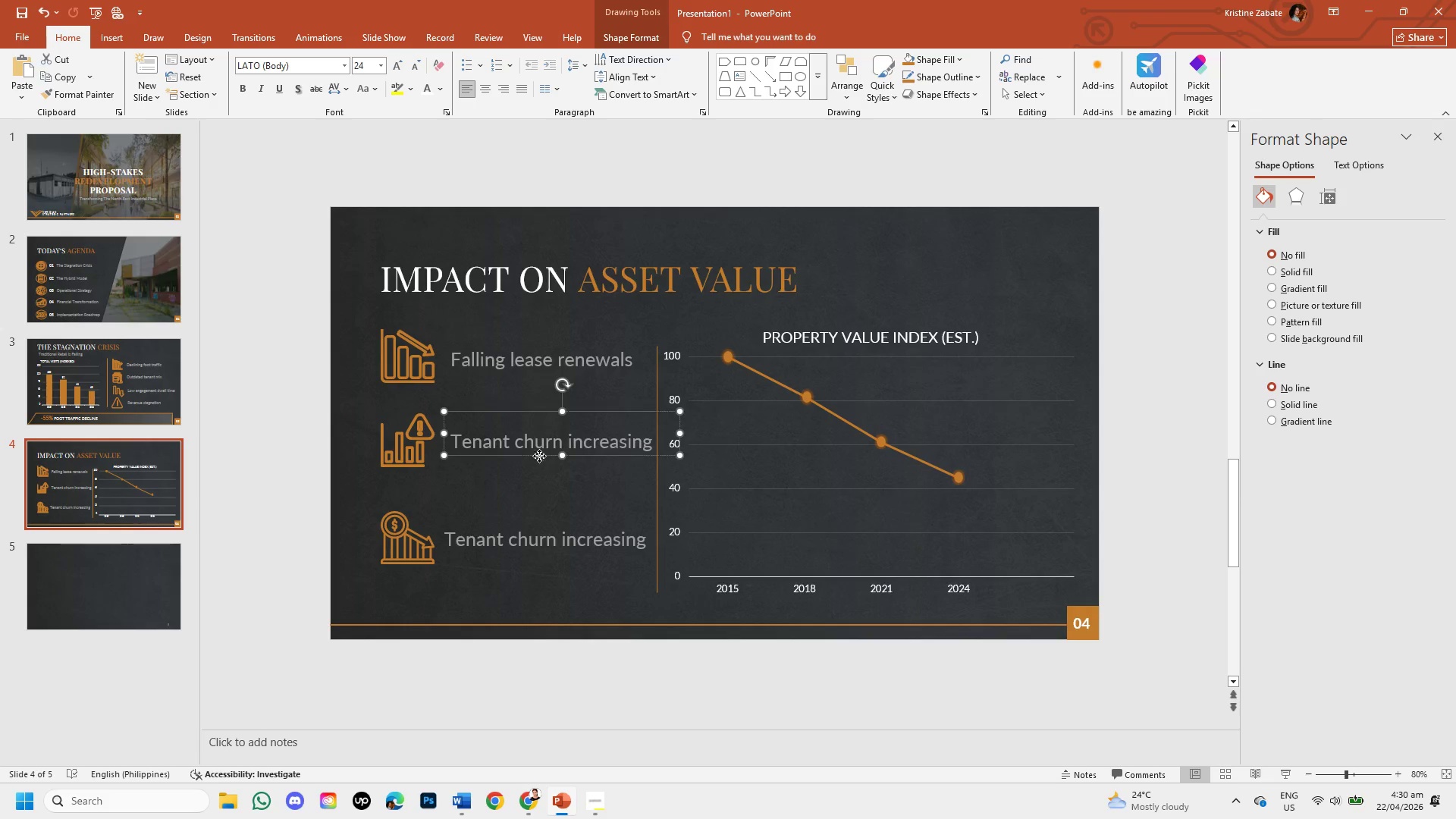 
left_click_drag(start_coordinate=[539, 456], to_coordinate=[541, 464])
 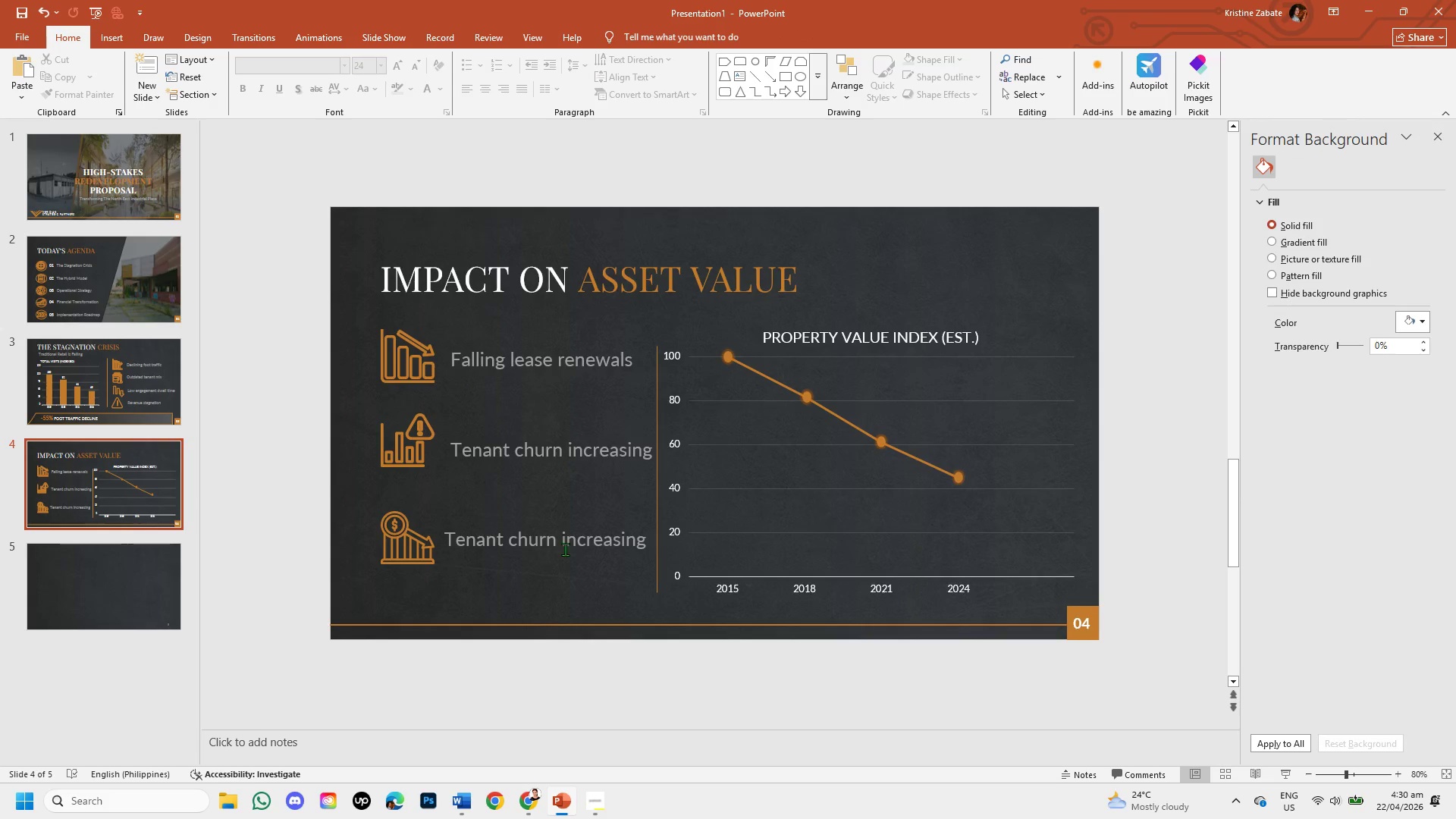 
left_click([565, 542])
 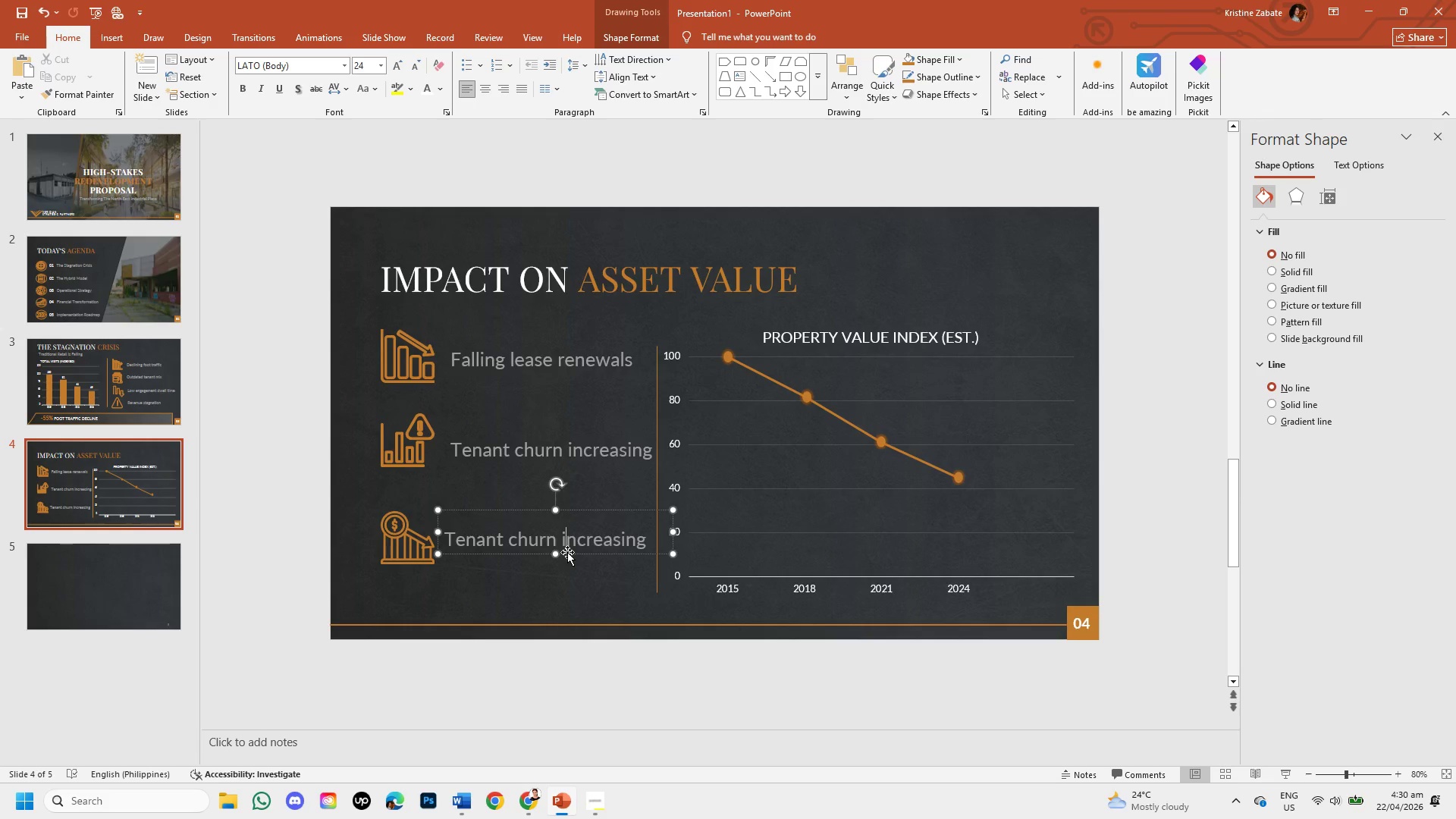 
left_click_drag(start_coordinate=[567, 552], to_coordinate=[573, 552])
 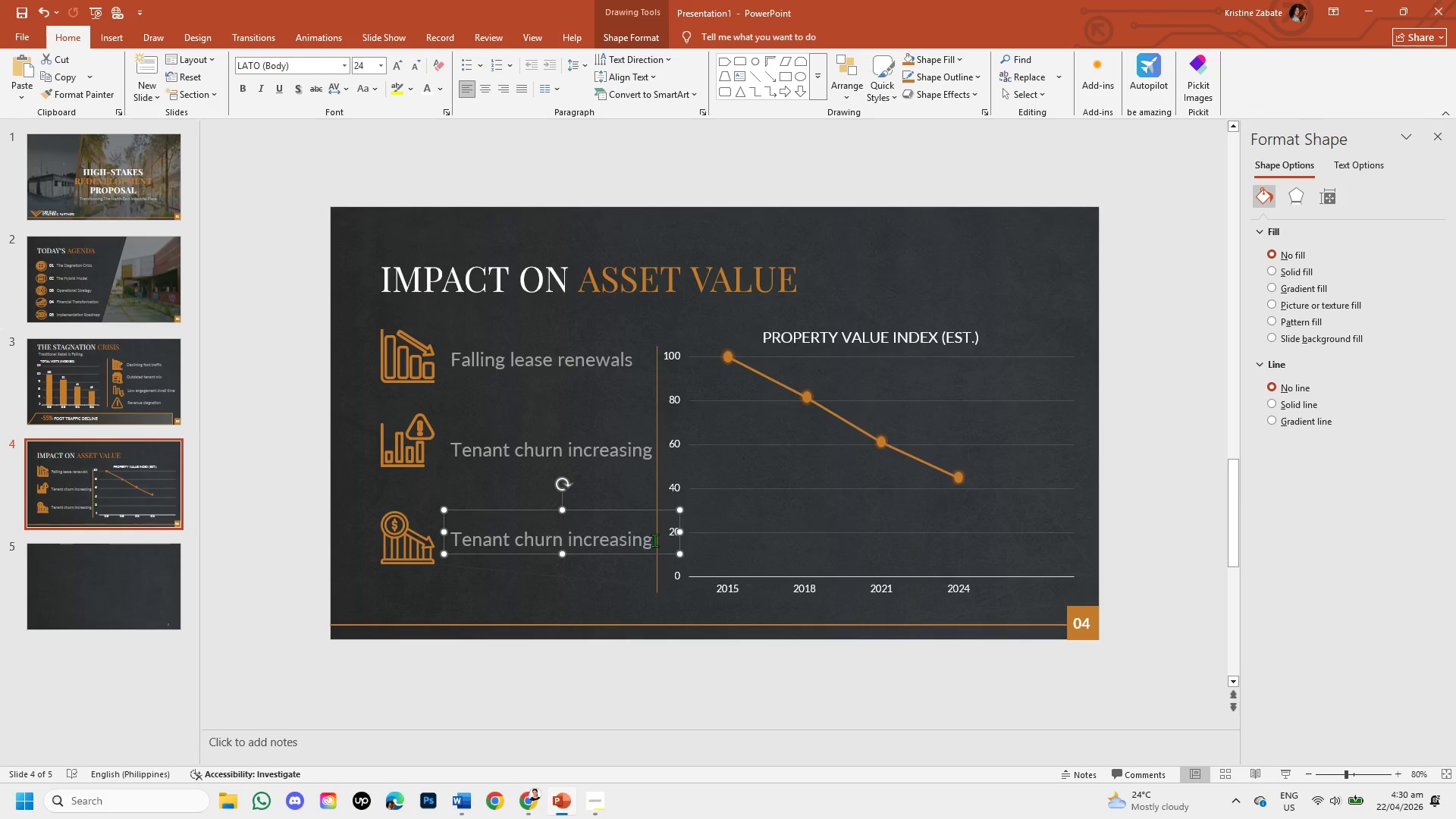 
left_click([654, 540])
 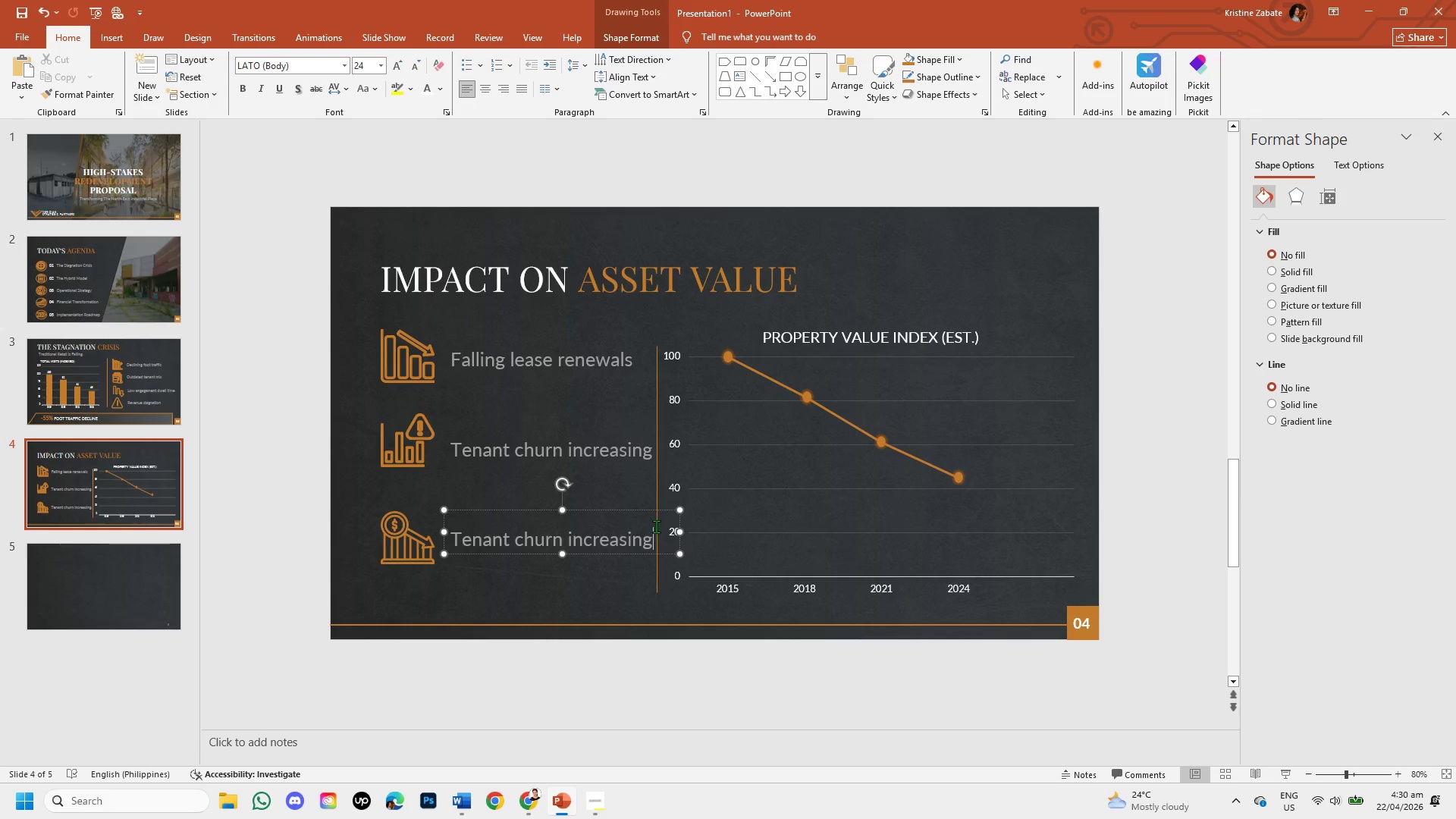 
hold_key(key=Backspace, duration=1.09)
 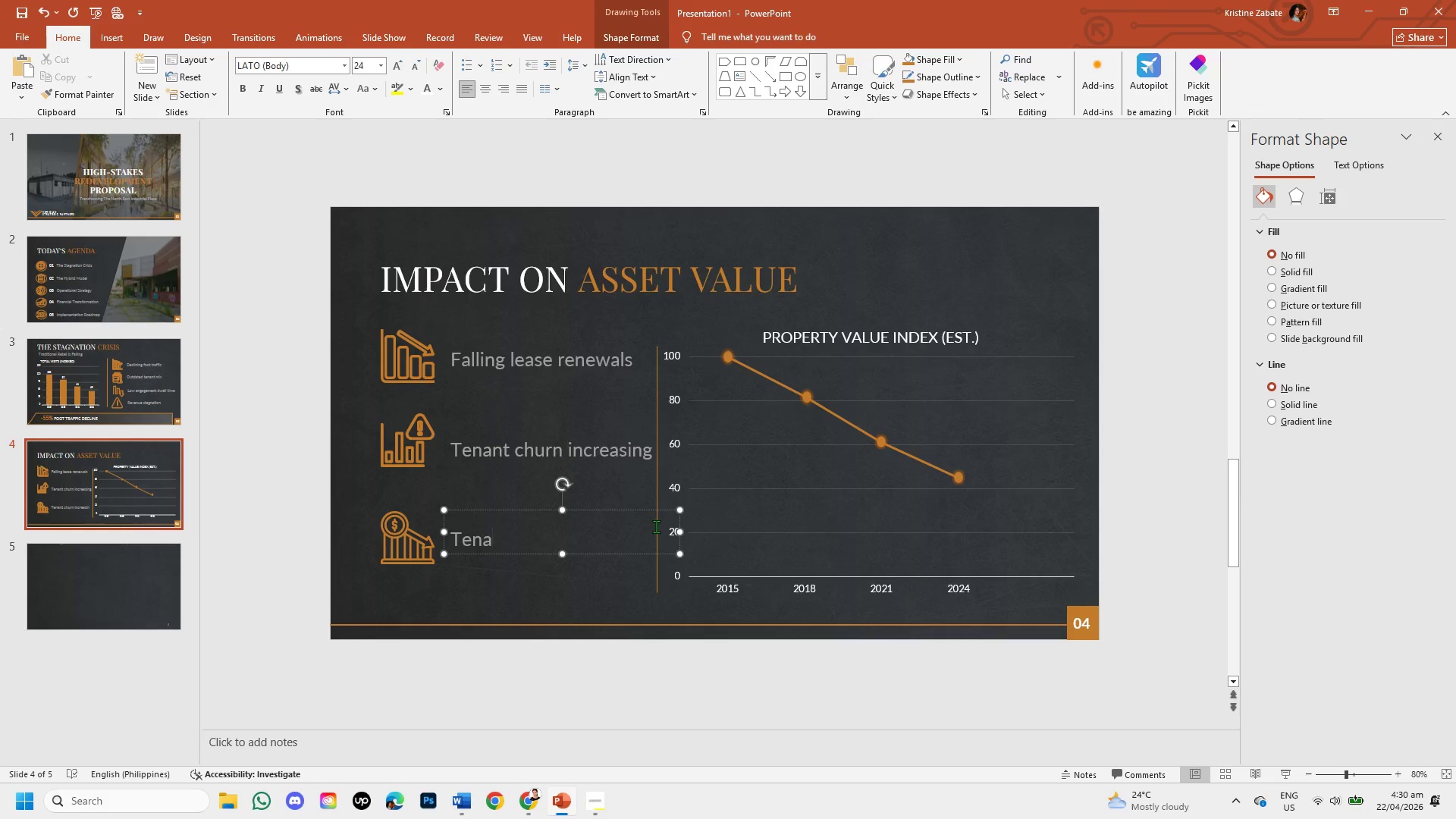 
key(Backspace)
key(Backspace)
key(Backspace)
key(Backspace)
type(Declininfg)
key(Backspace)
key(Backspace)
type(g valuation)
 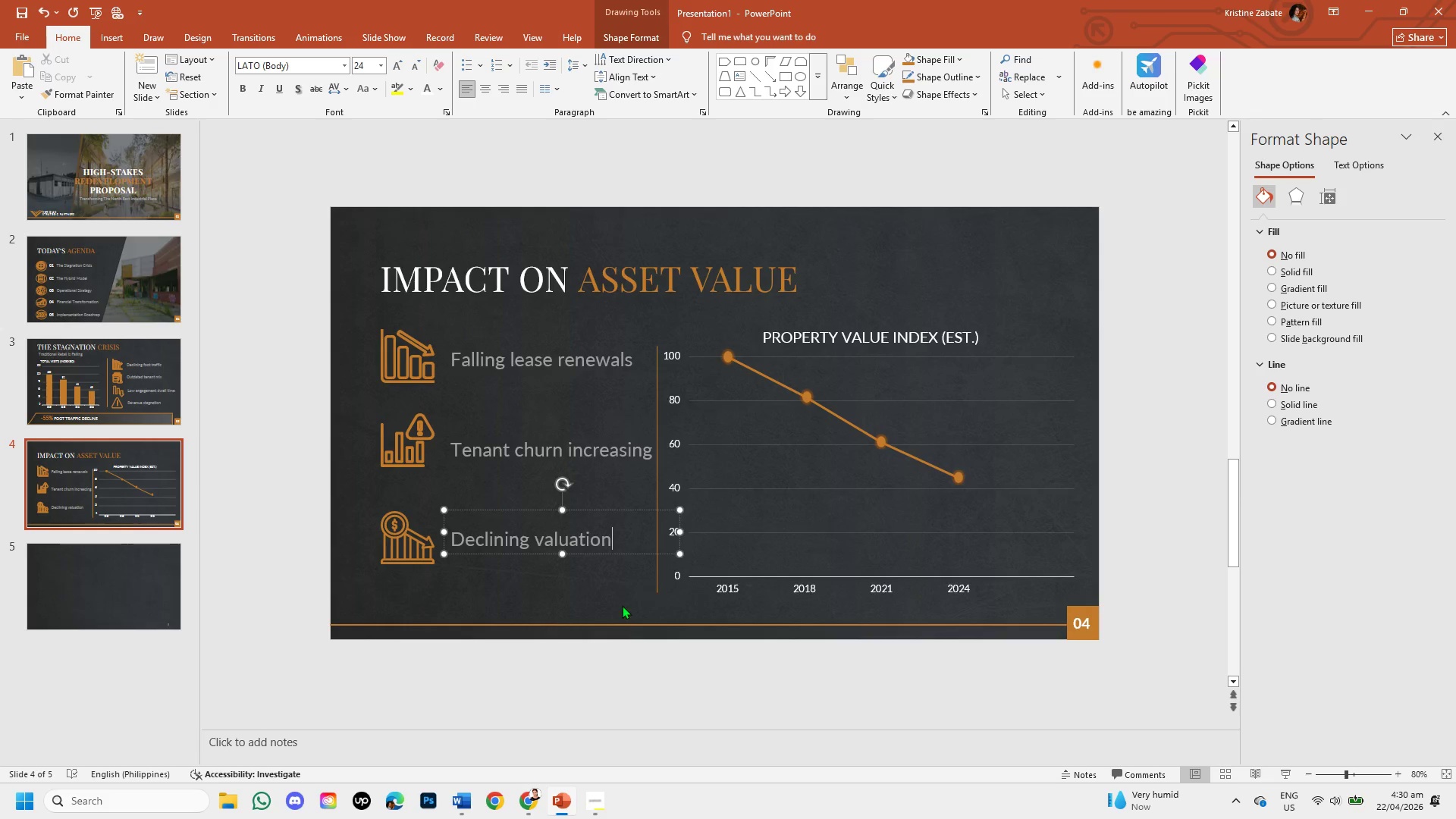 
left_click([613, 595])
 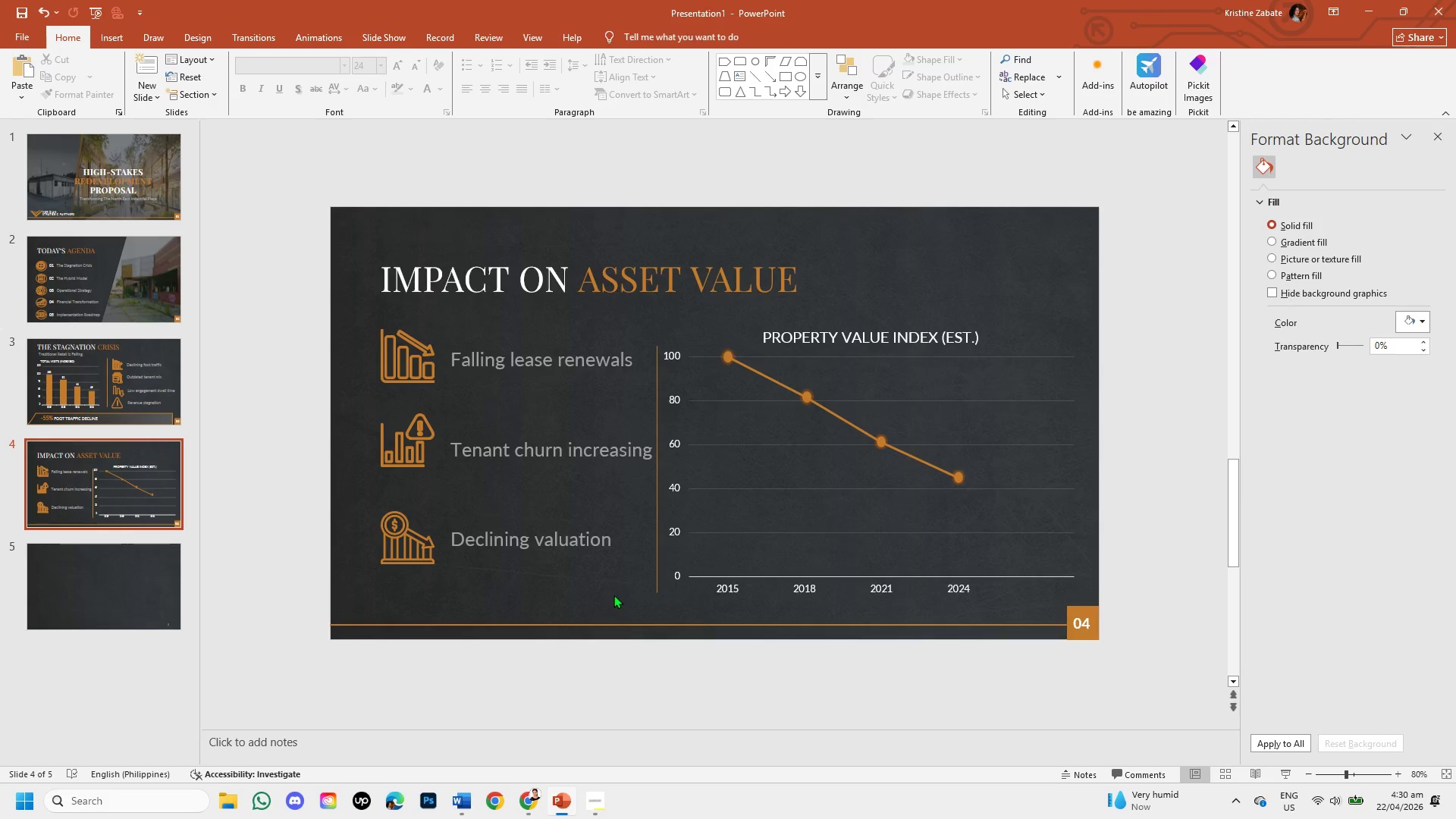 
wait(8.11)
 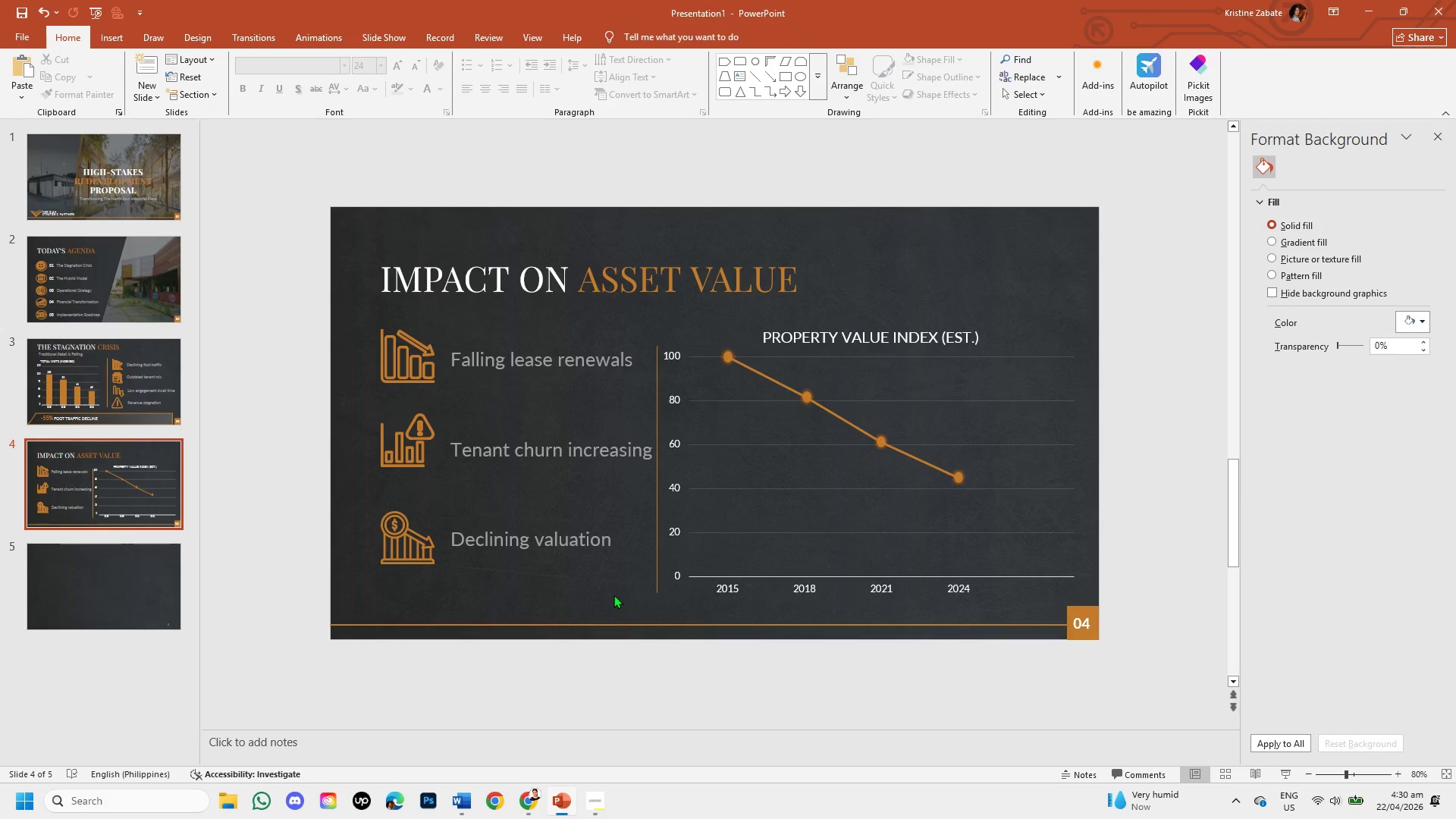 
mouse_move([536, 799])
 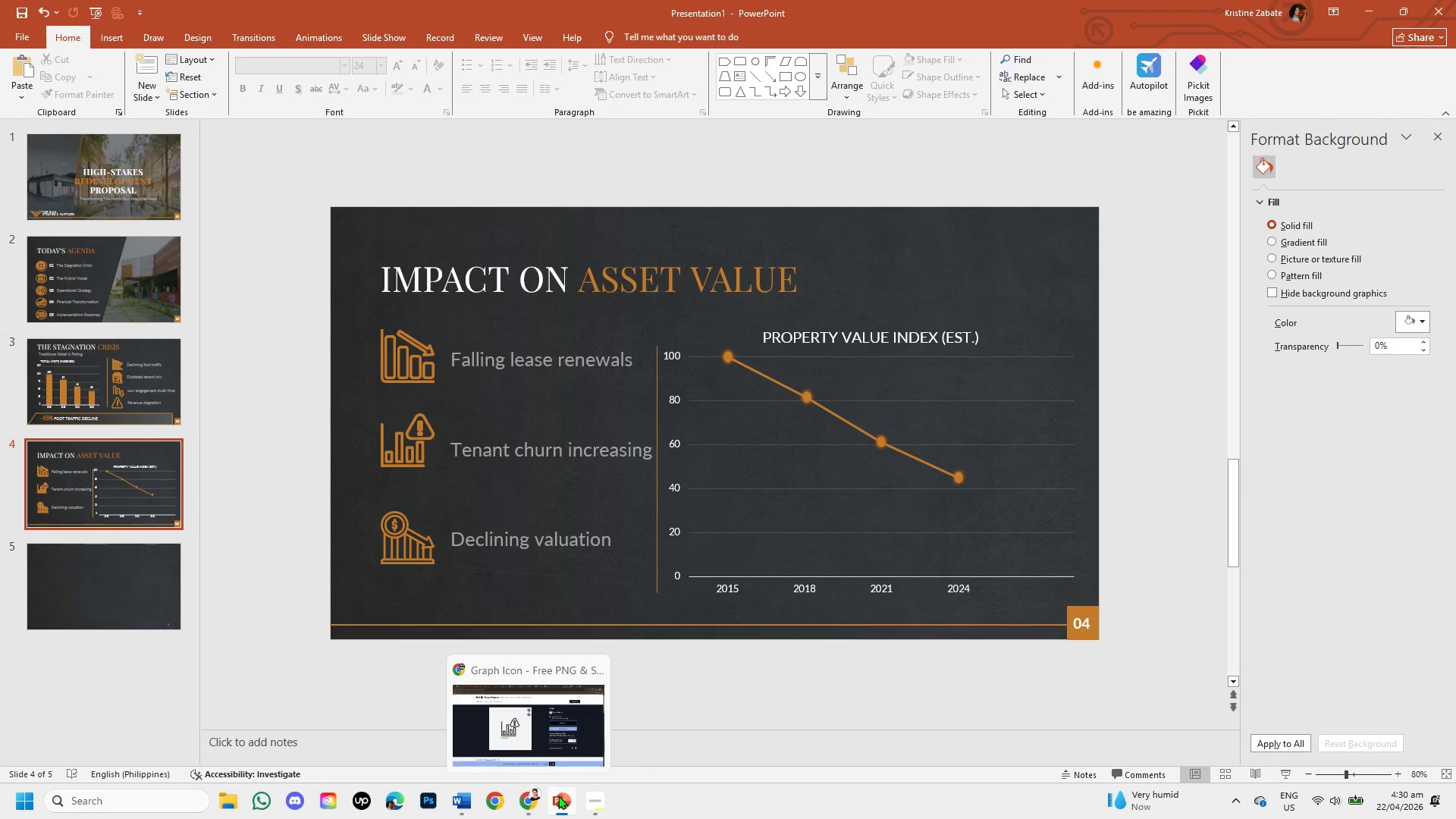 
left_click([558, 795])
 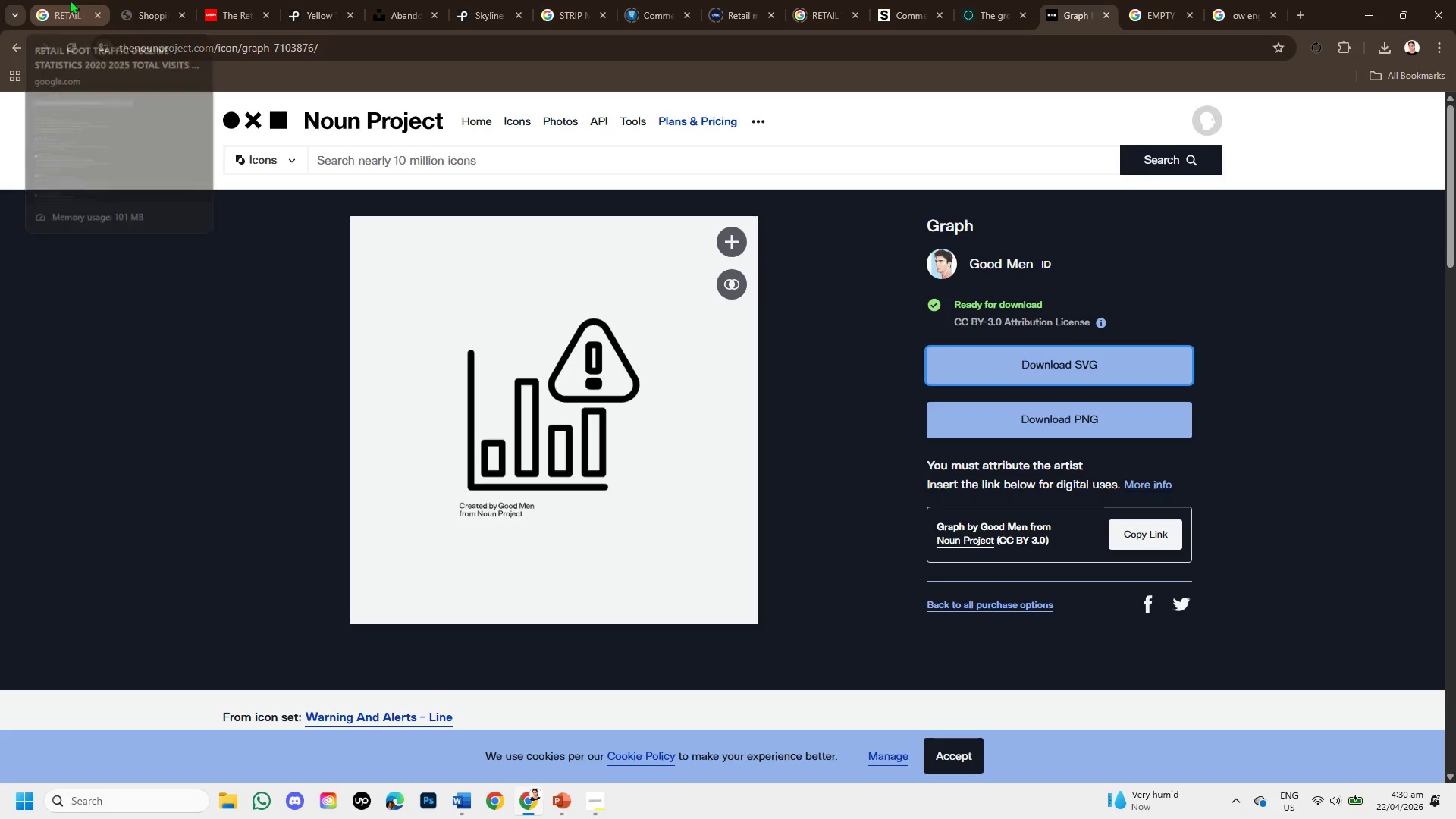 
left_click([166, 25])
 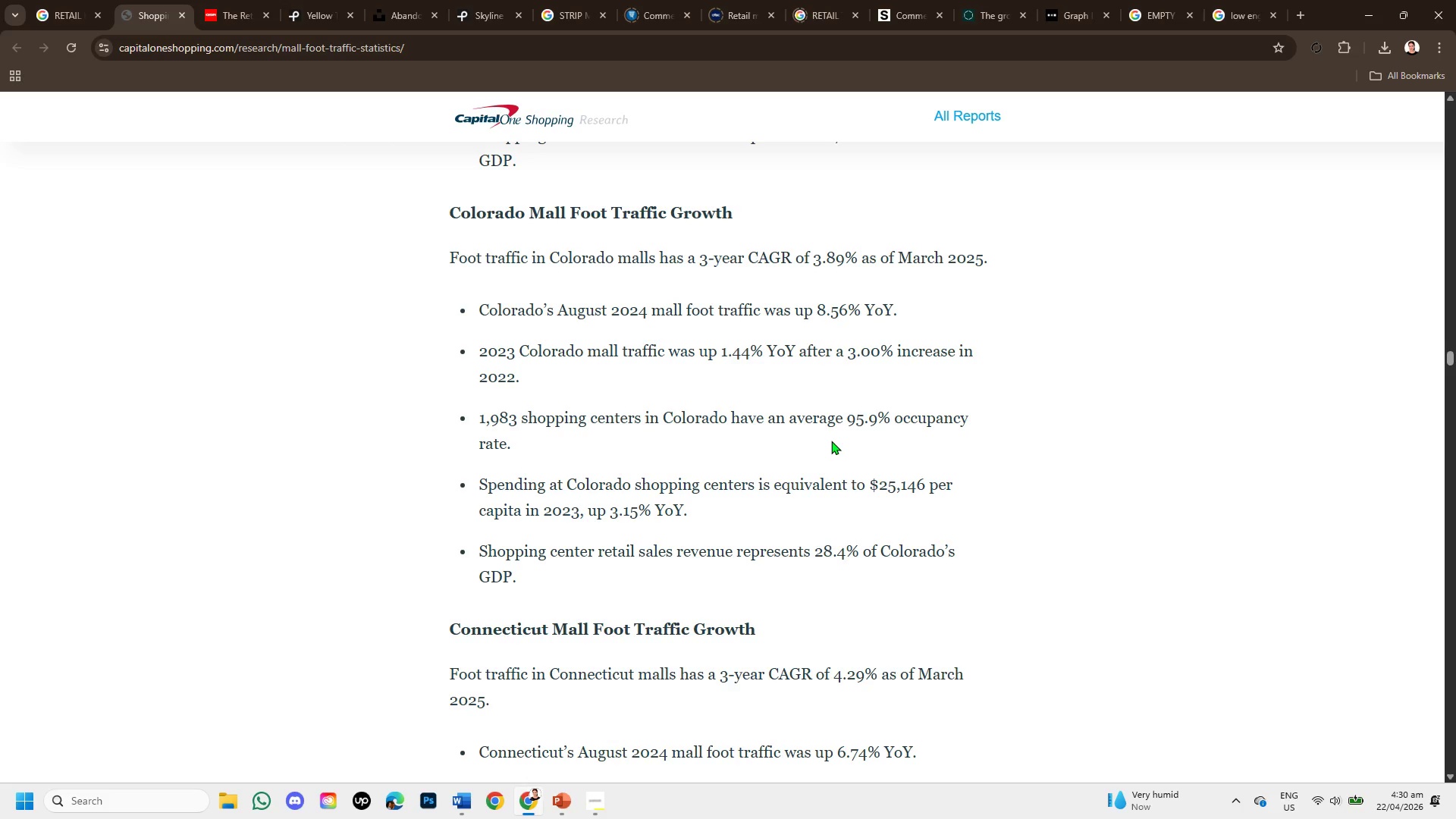 
scroll: coordinate [831, 441], scroll_direction: up, amount: 3.0
 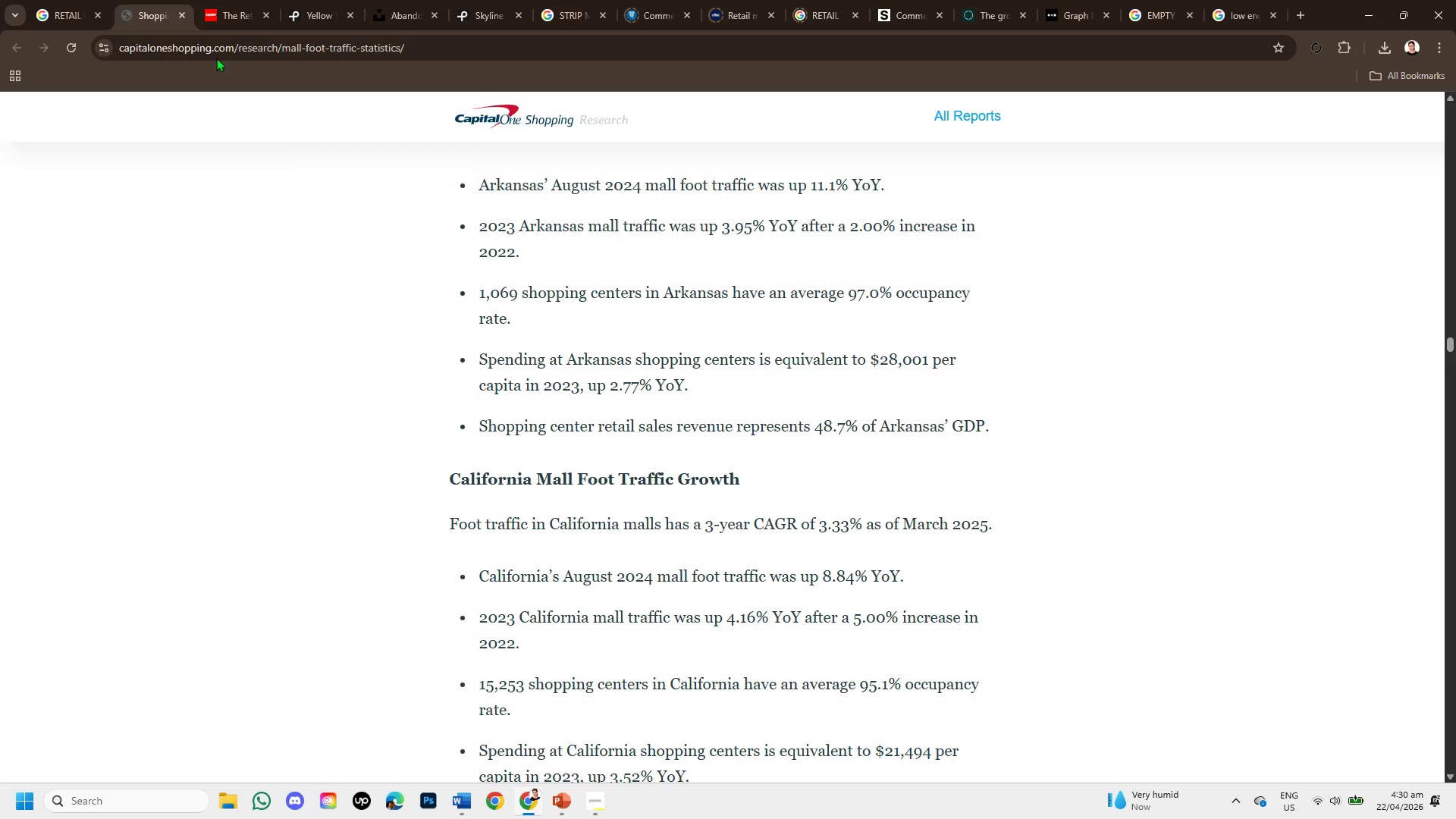 
left_click([206, 17])
 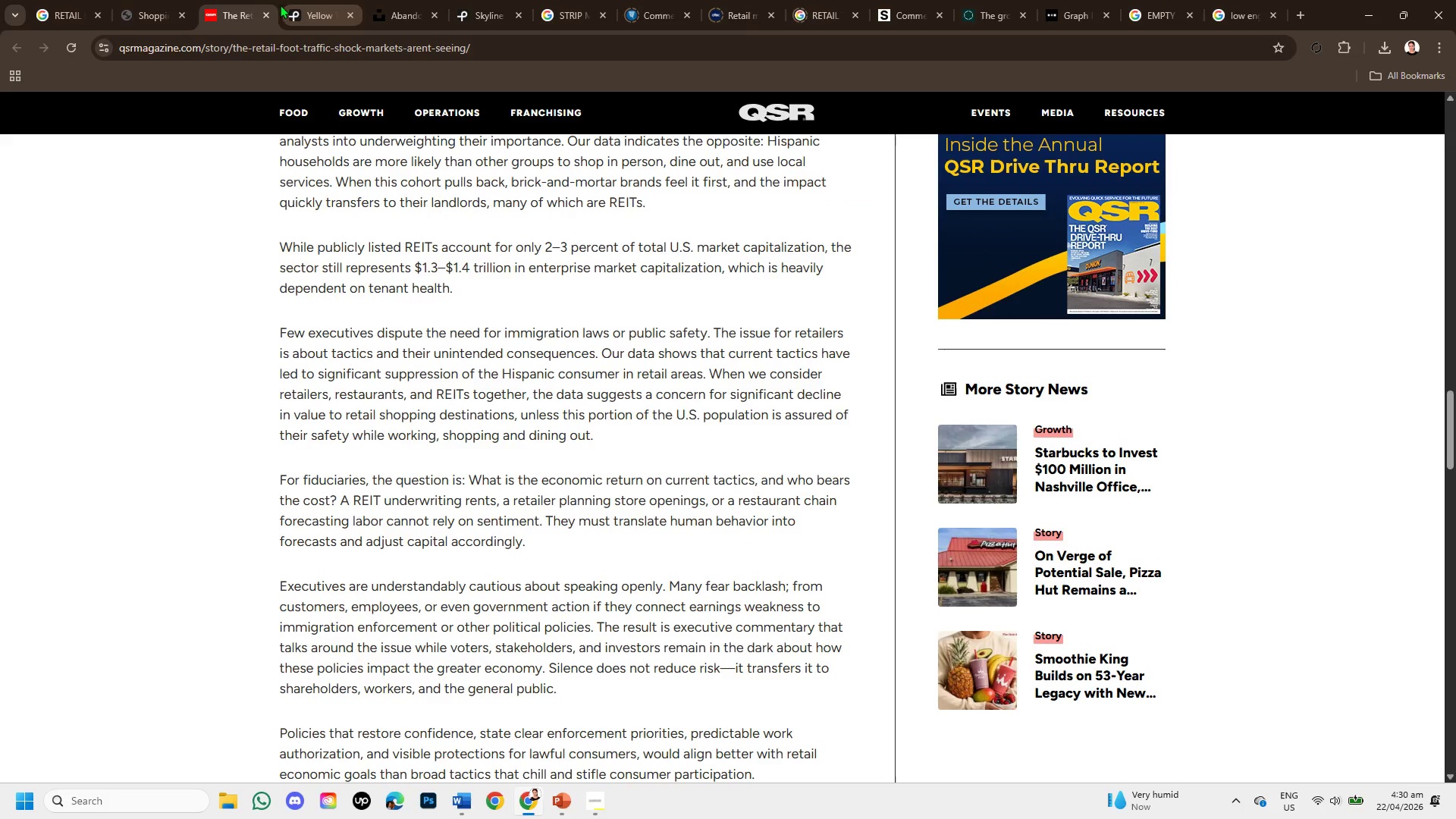 
left_click([260, 12])
 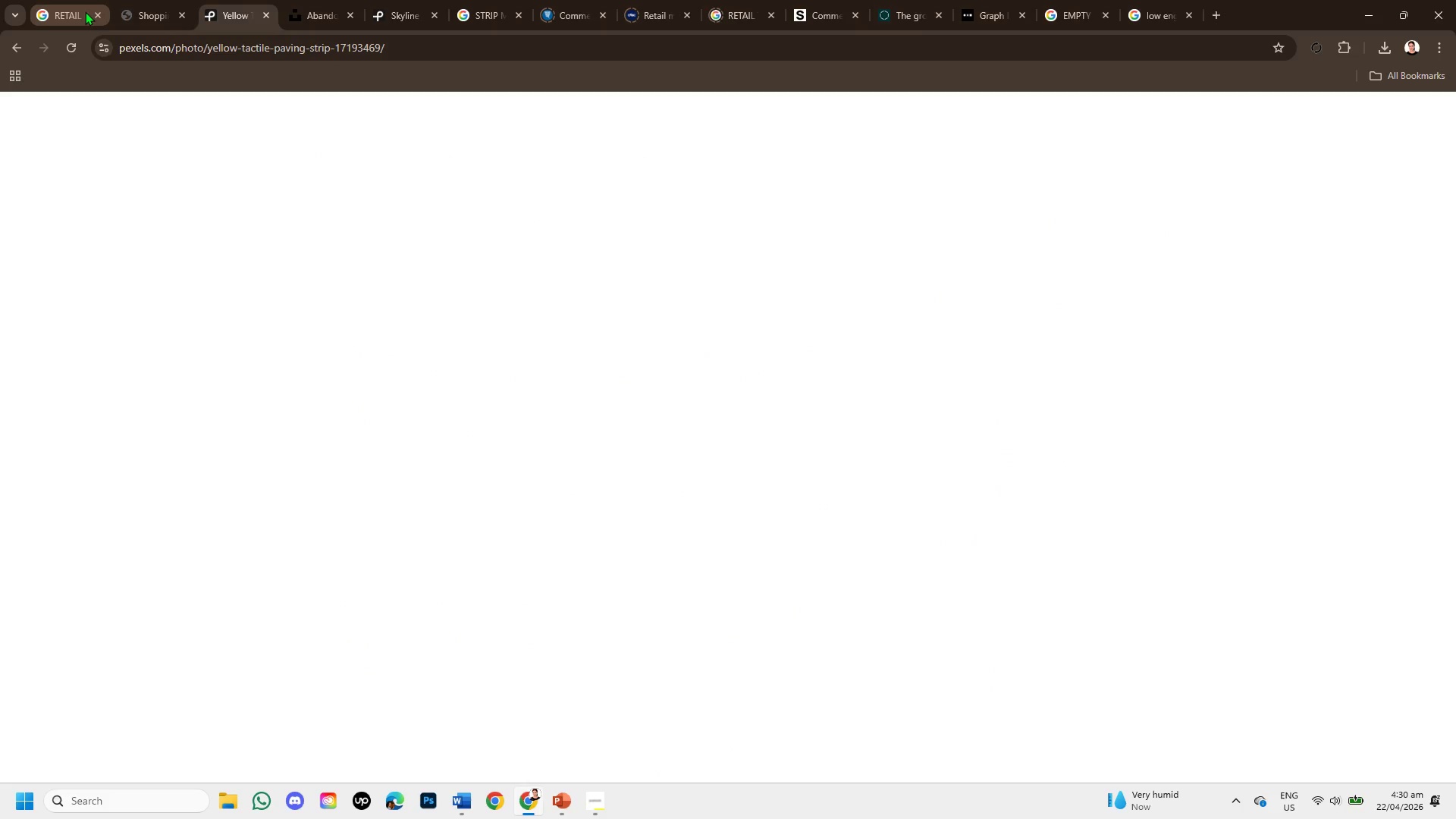 
left_click([85, 11])
 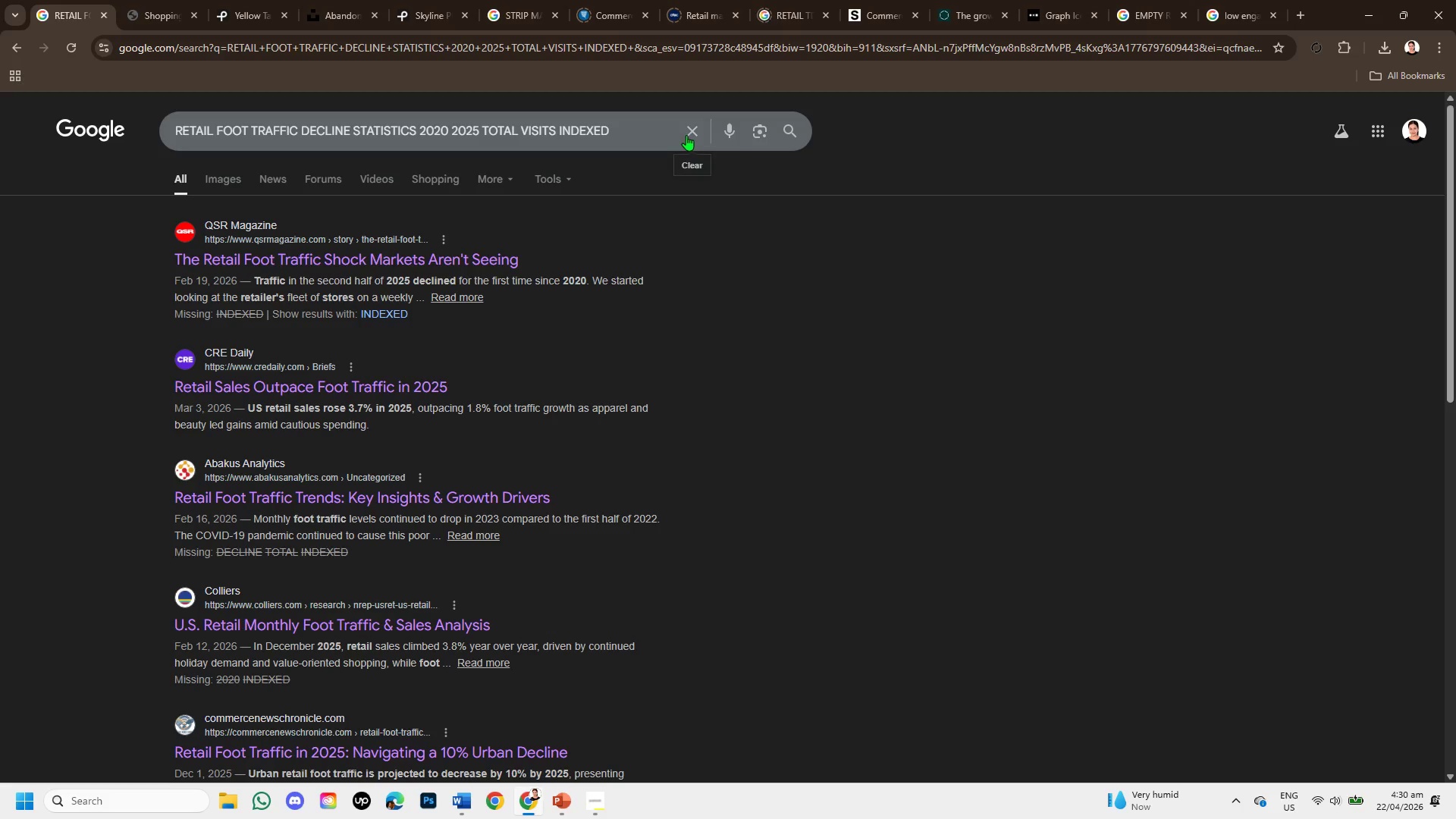 
left_click([687, 135])
 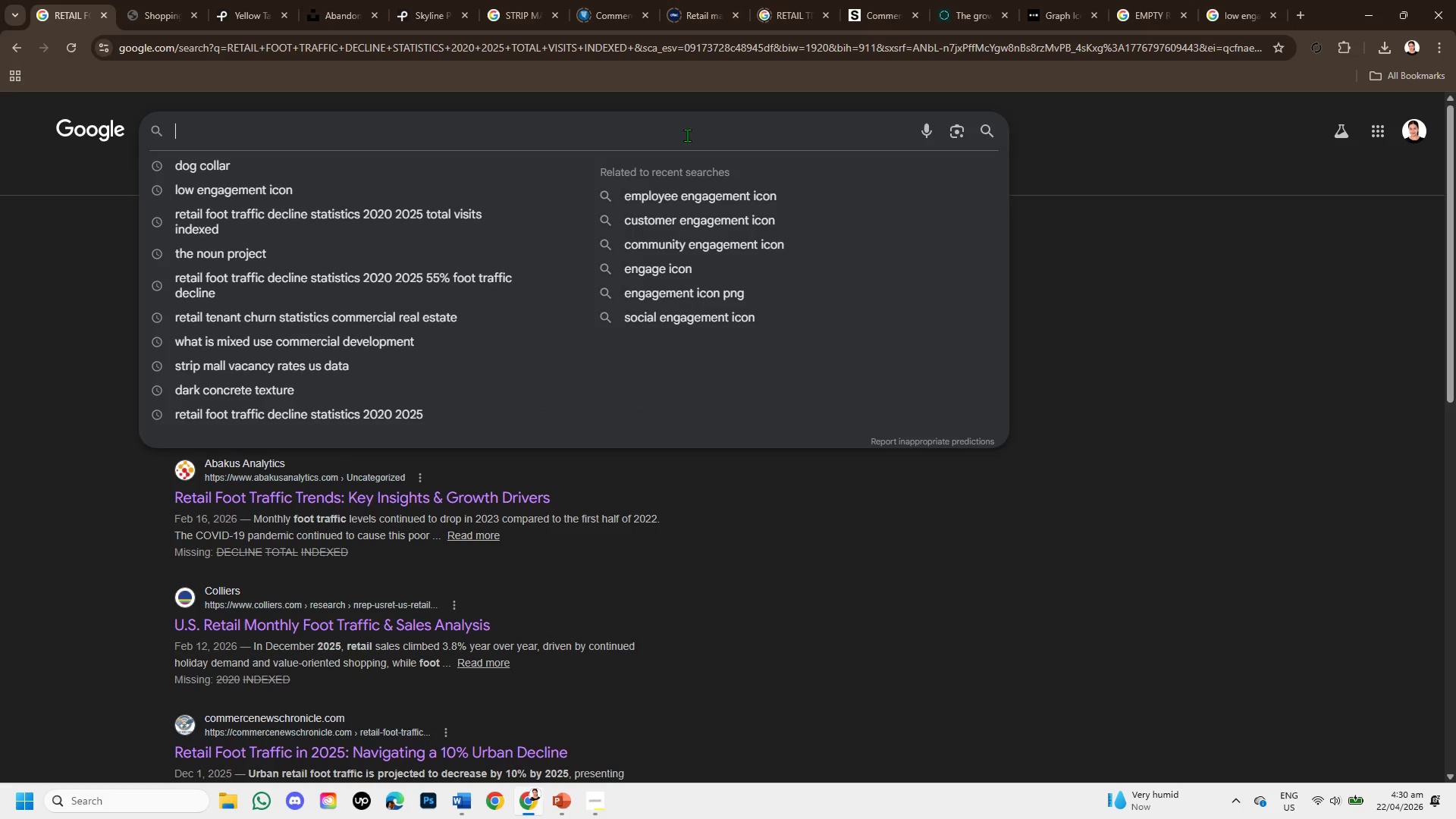 
type(difference between tradui)
key(Backspace)
key(Backspace)
type(itipo)
key(Backspace)
type(nal retail and experiental \)
 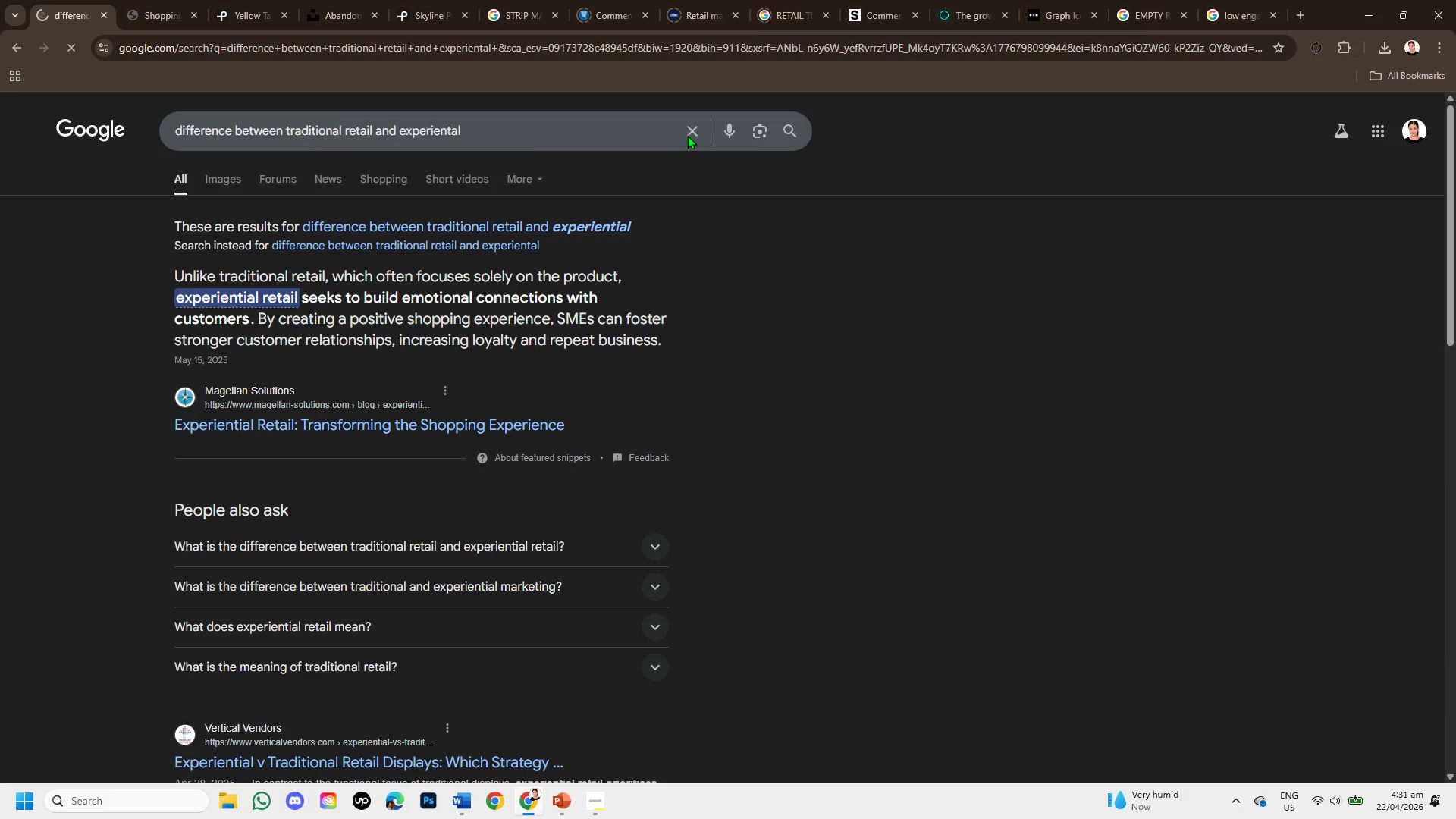 
key(Enter)
 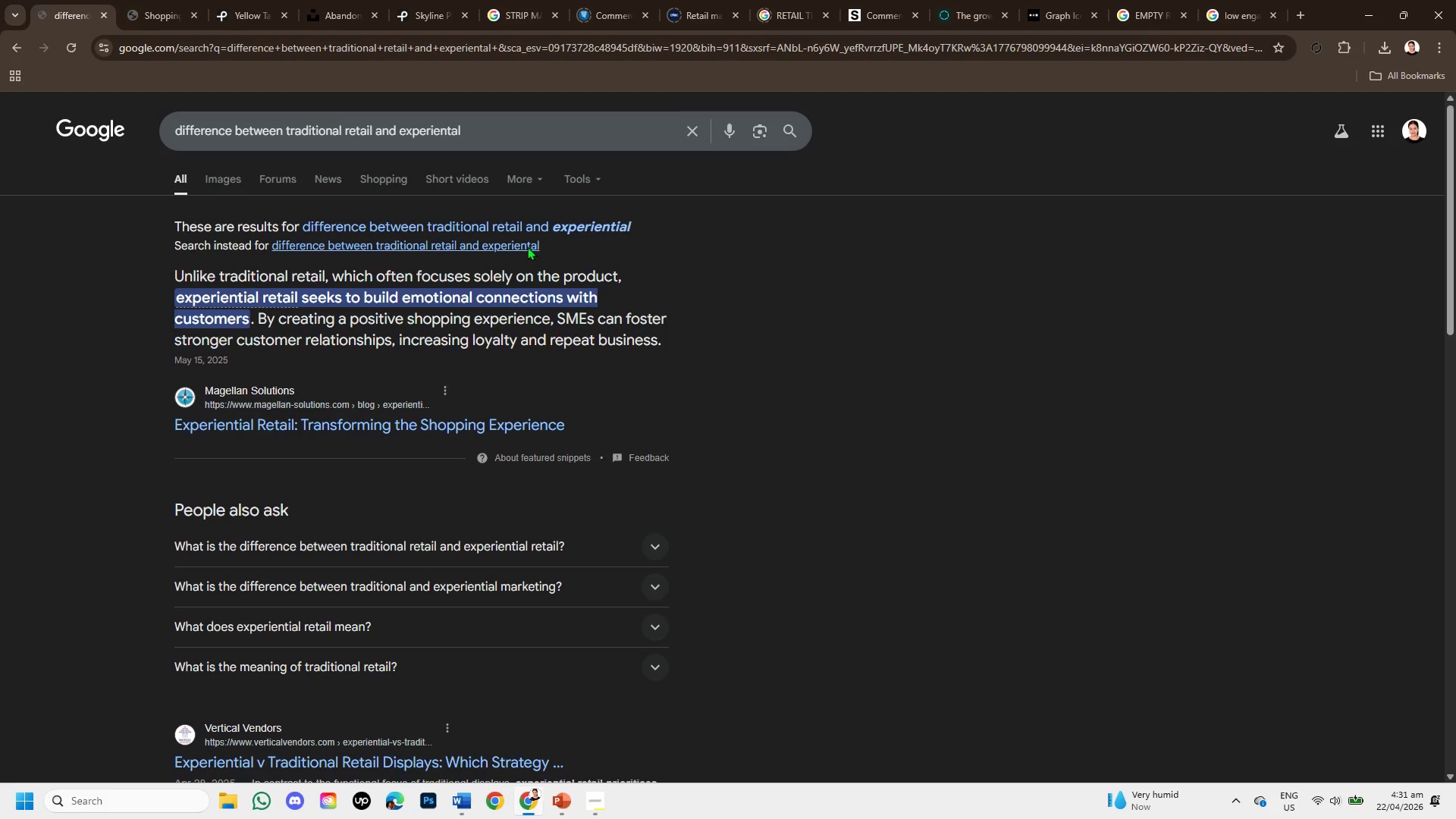 
left_click([530, 224])
 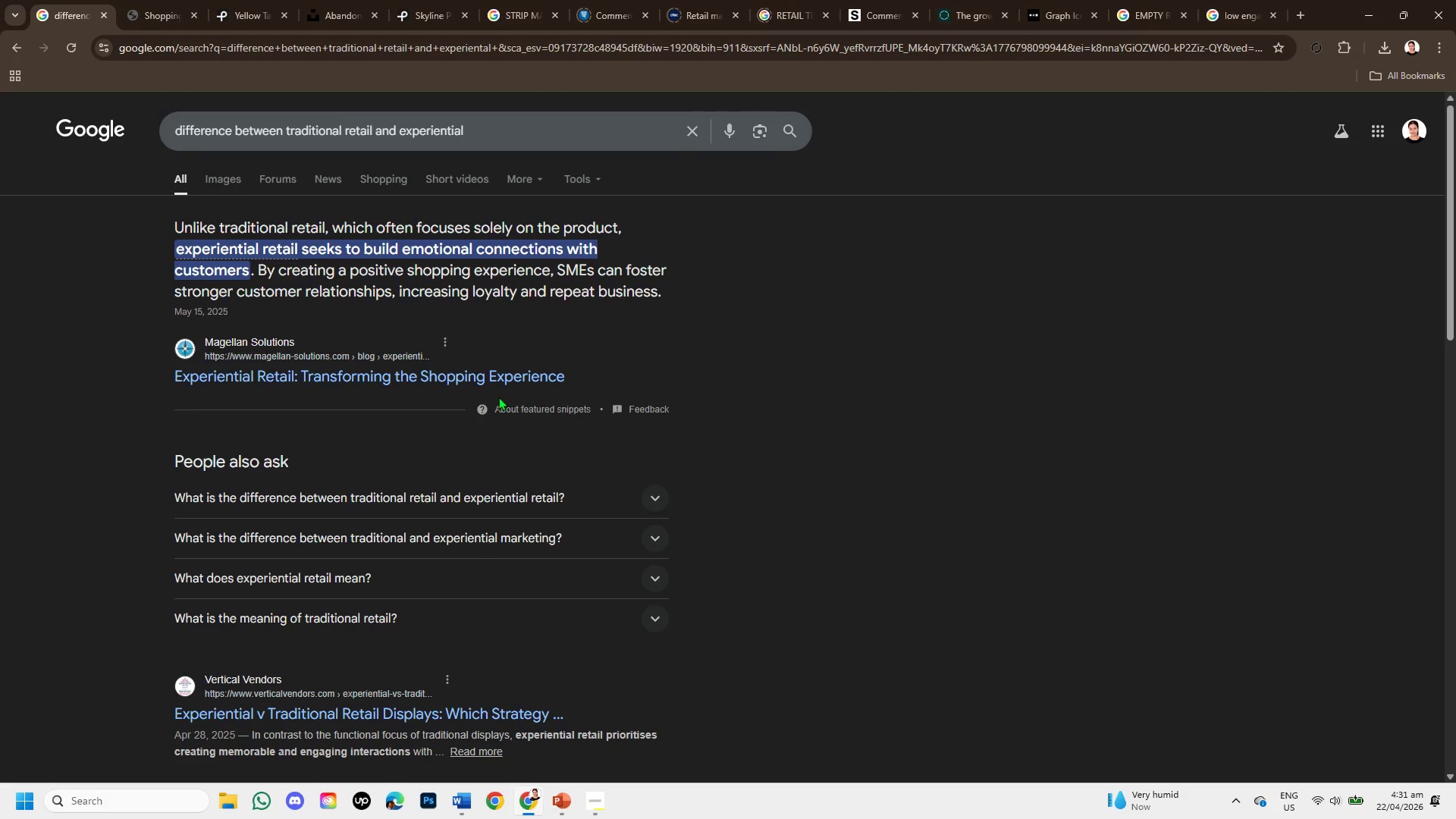 
right_click([496, 376])
 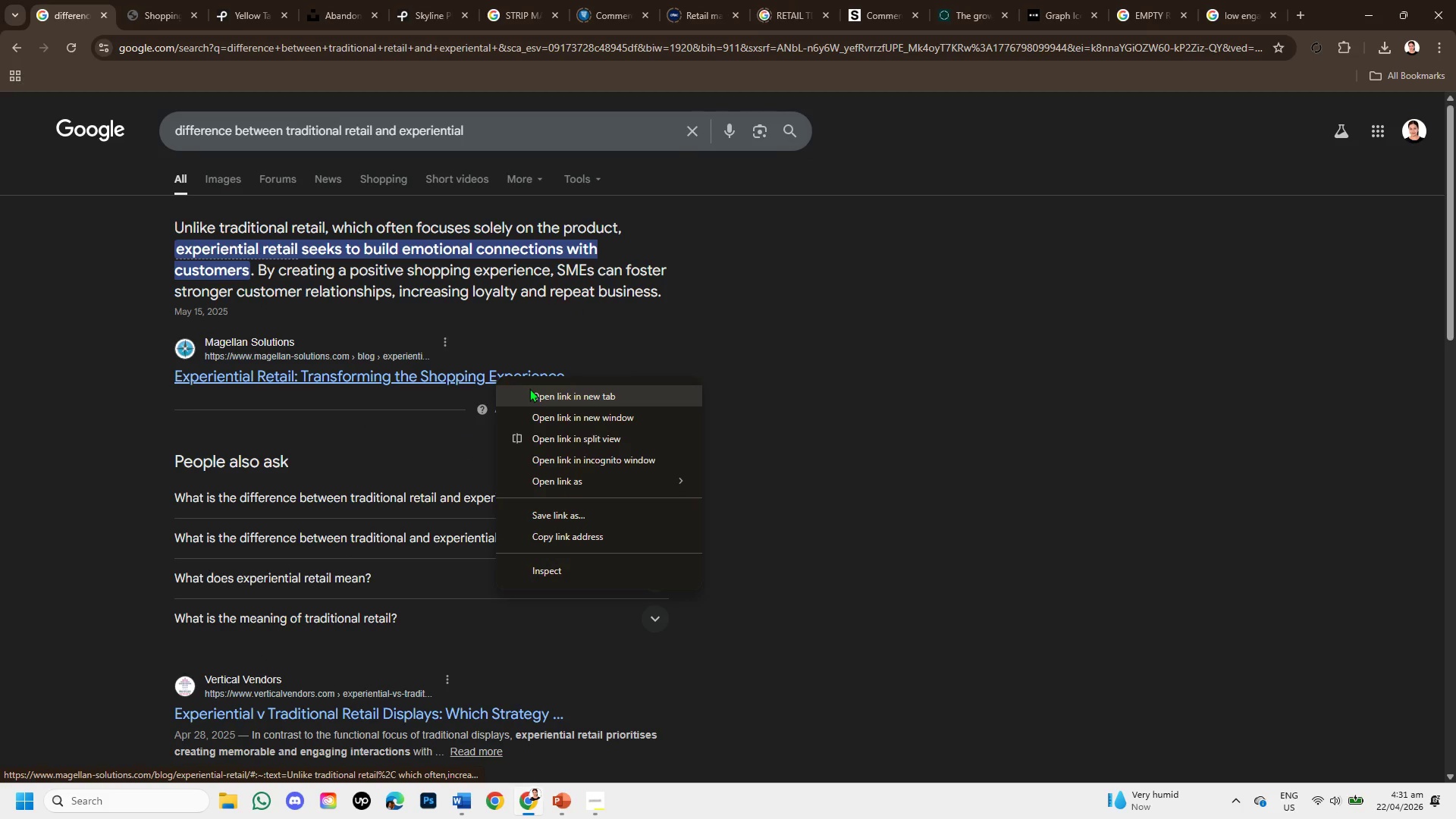 
left_click([529, 388])
 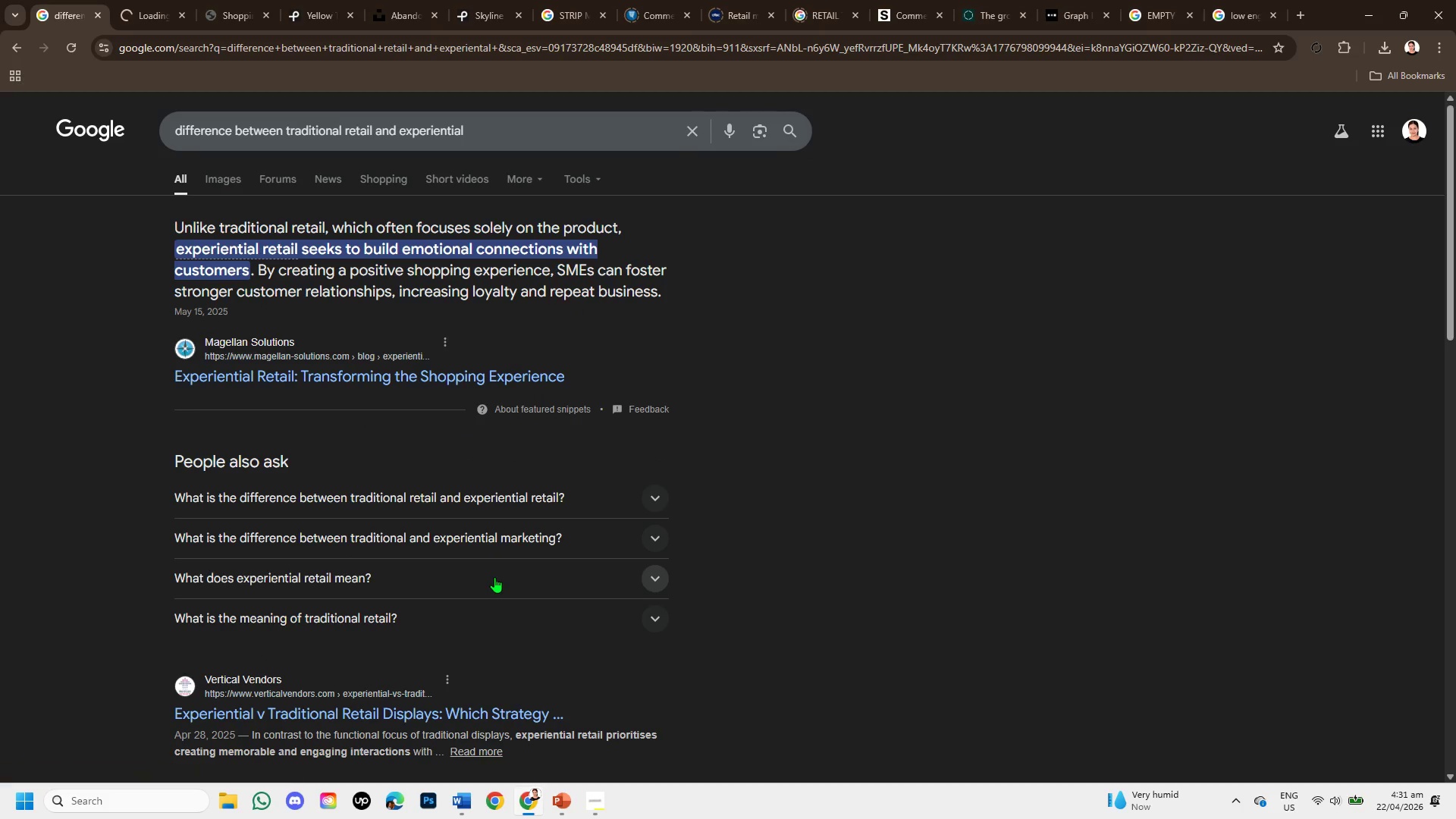 
scroll: coordinate [405, 542], scroll_direction: down, amount: 2.0
 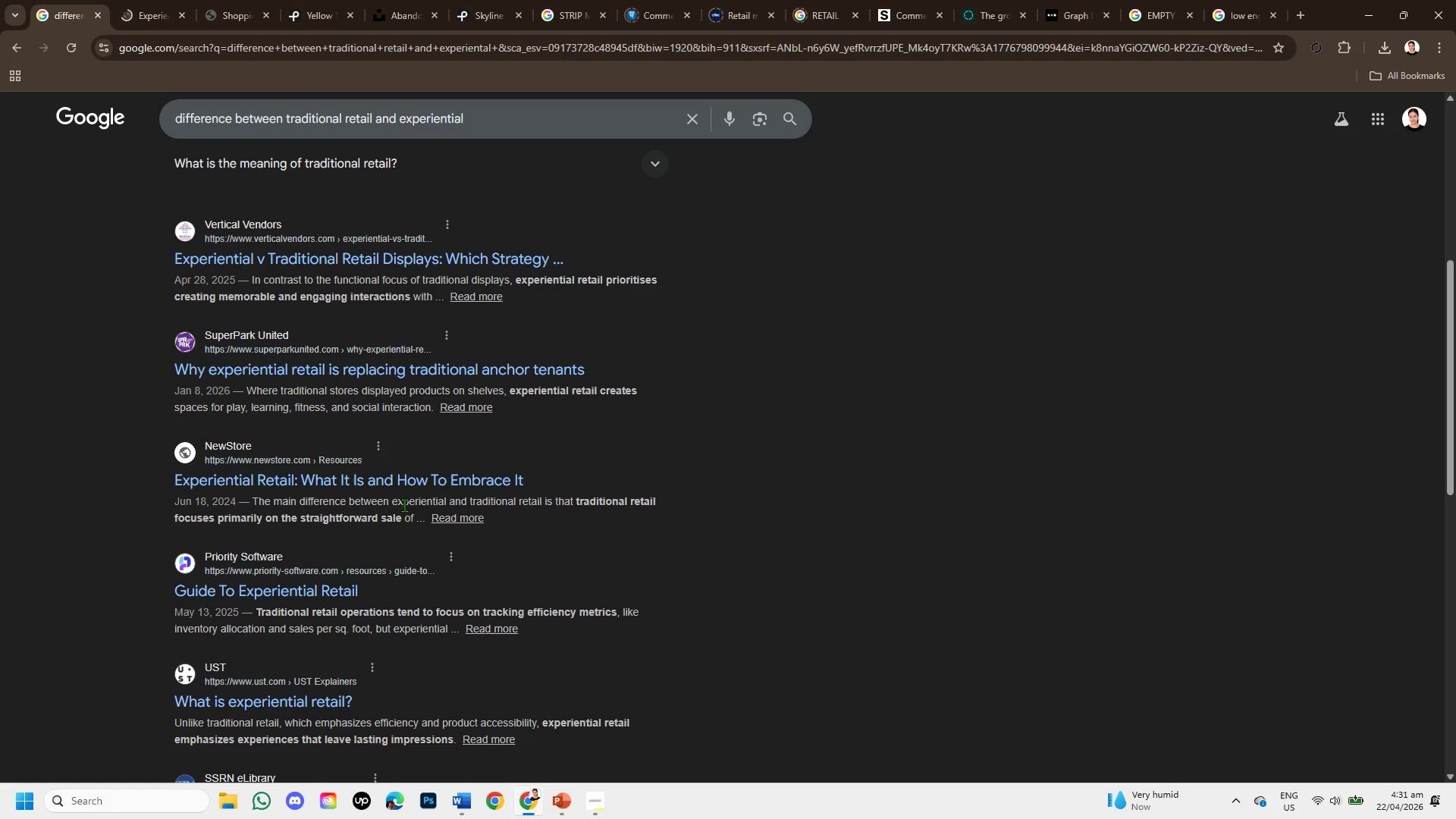 
scroll: coordinate [405, 488], scroll_direction: up, amount: 1.0
 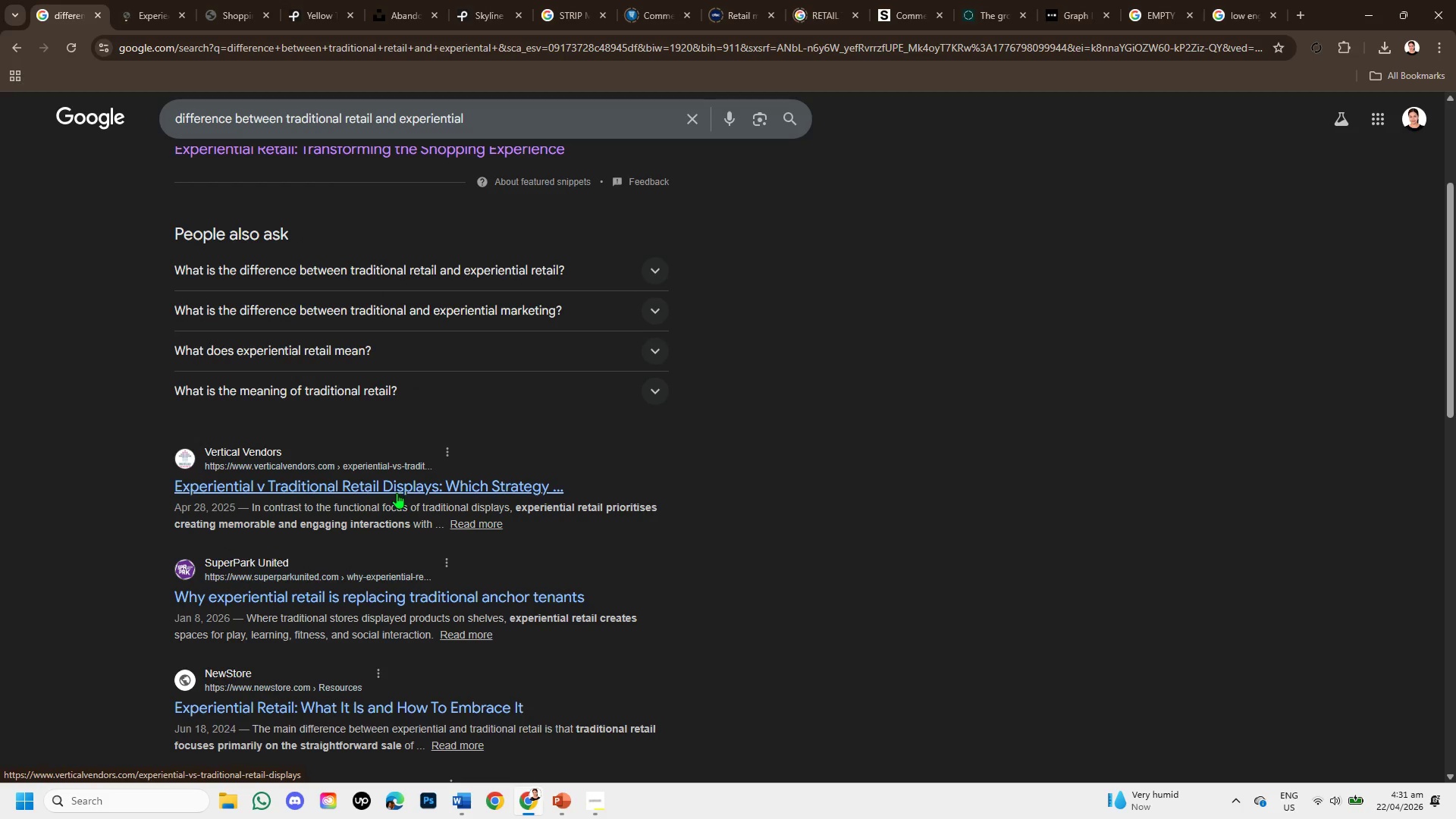 
right_click([397, 493])
 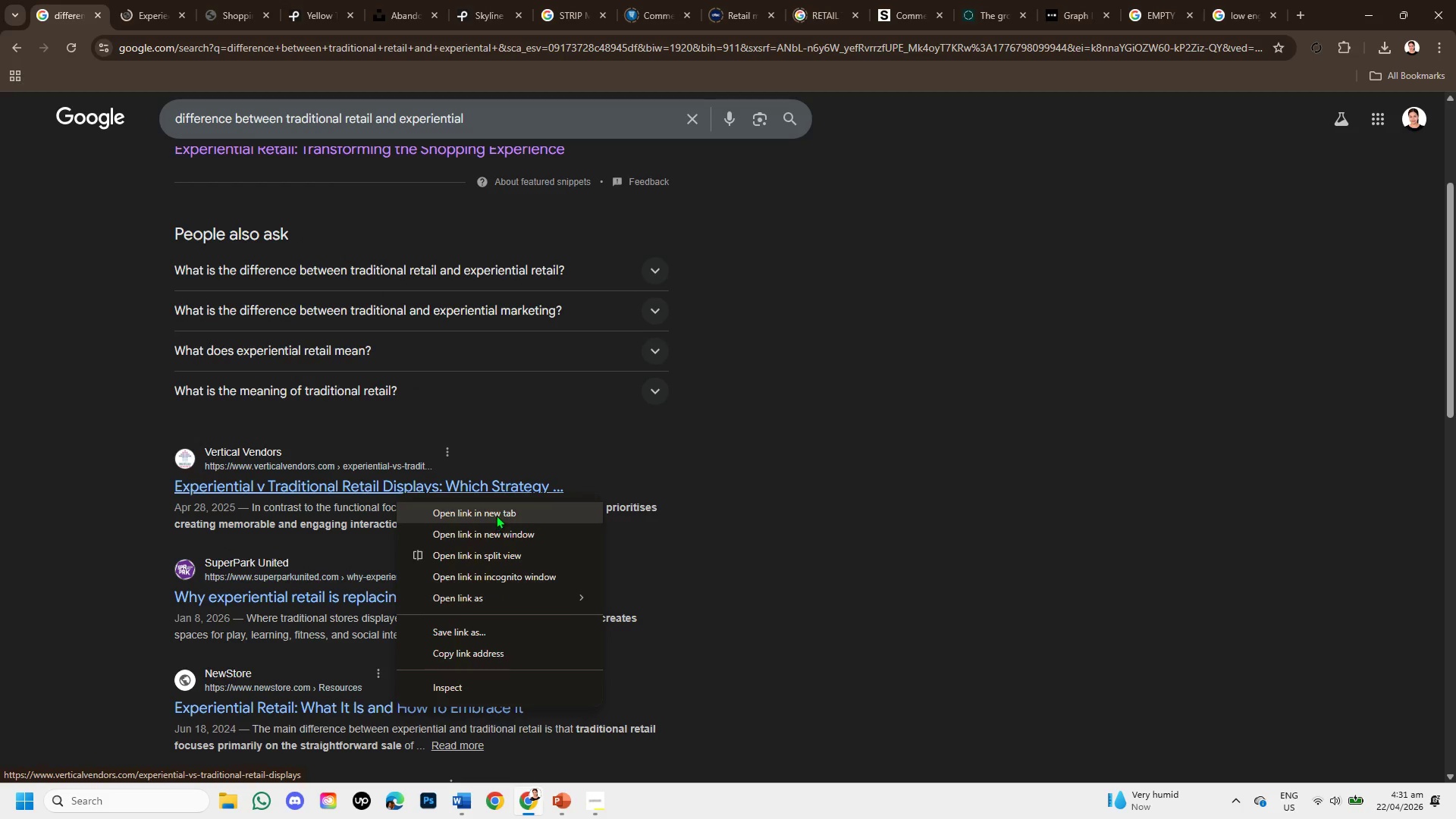 
left_click([497, 513])
 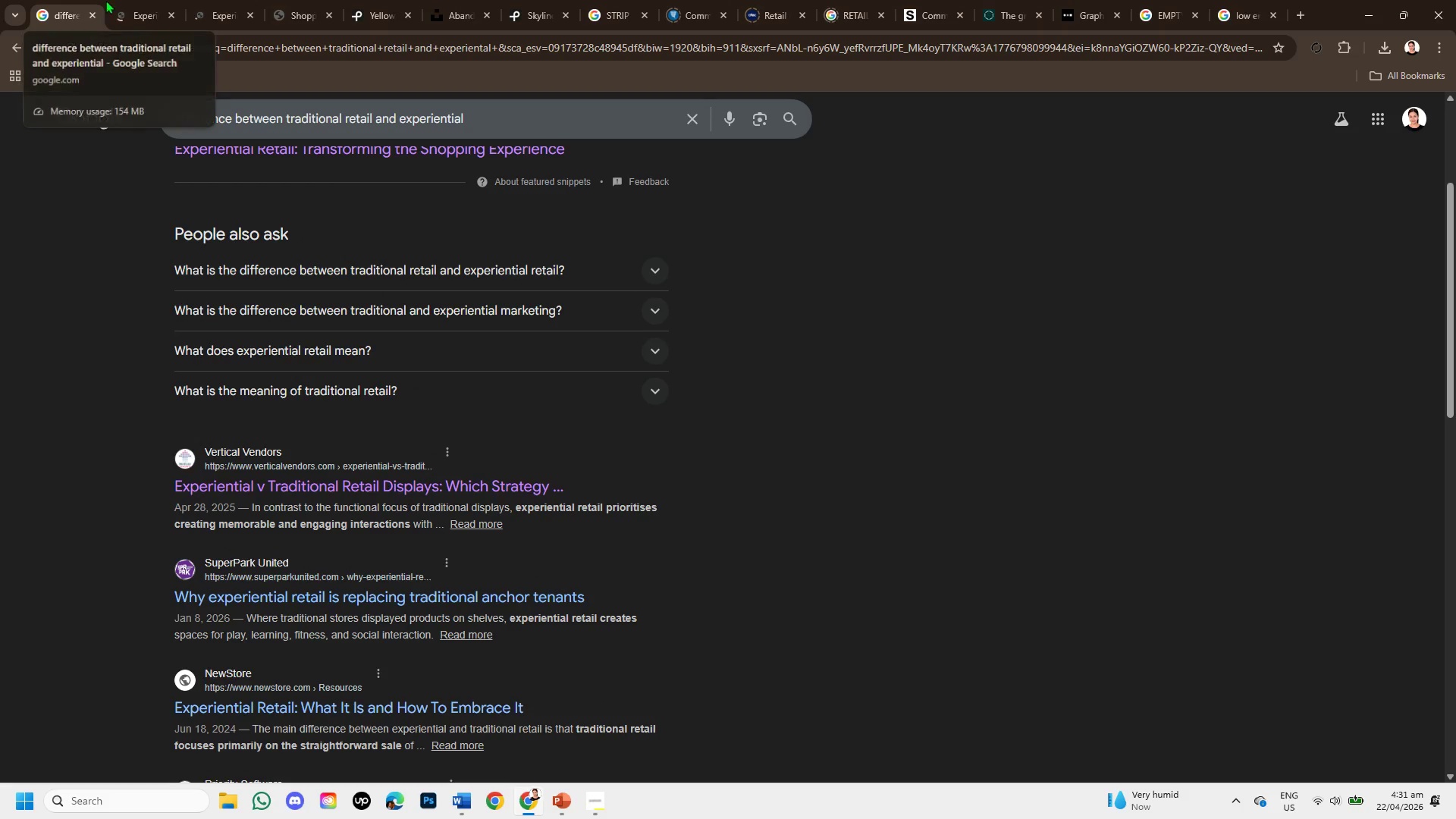 
left_click([123, 2])
 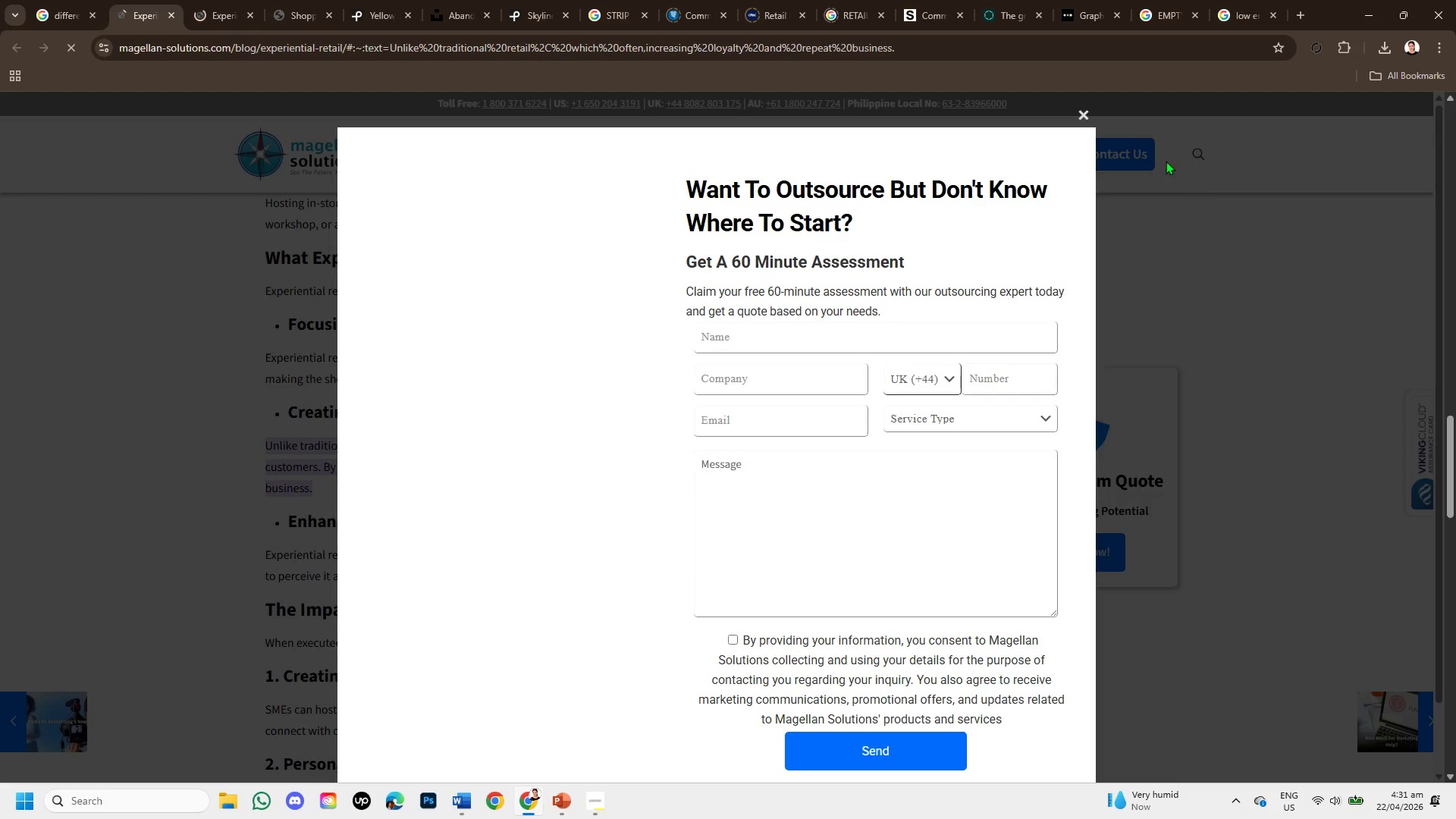 
left_click([1081, 113])
 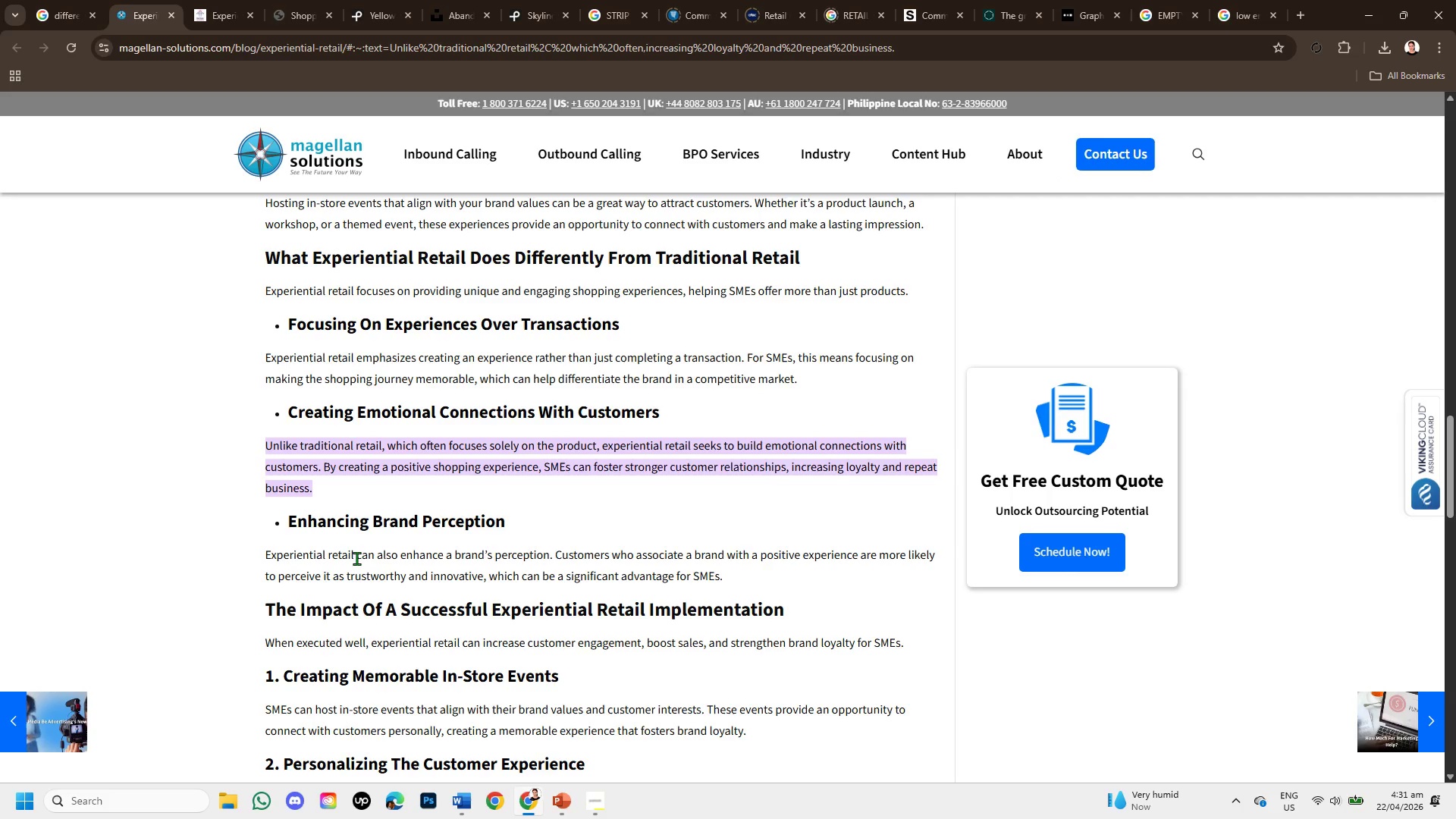 
scroll: coordinate [744, 406], scroll_direction: down, amount: 4.0
 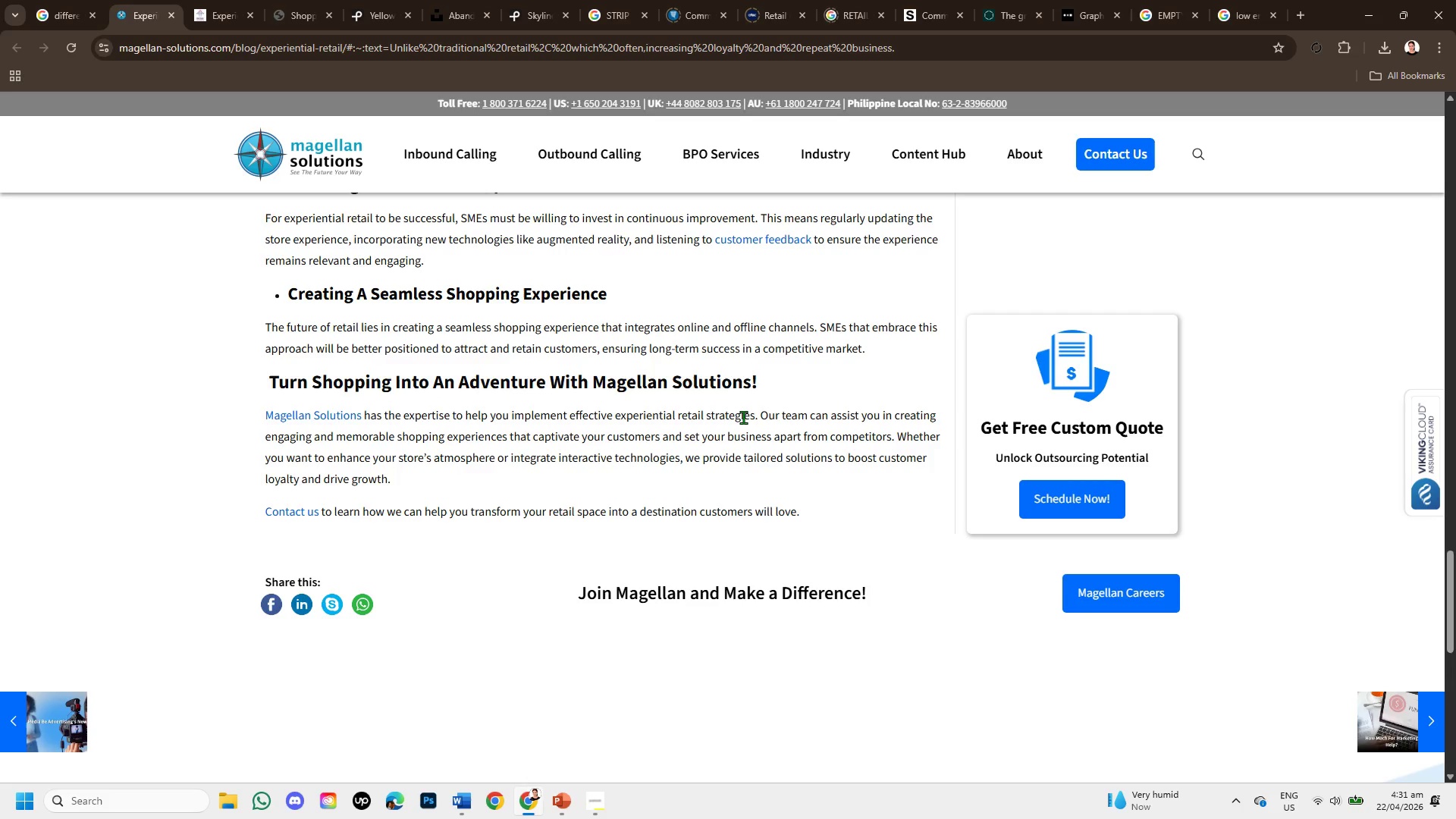 
wait(9.5)
 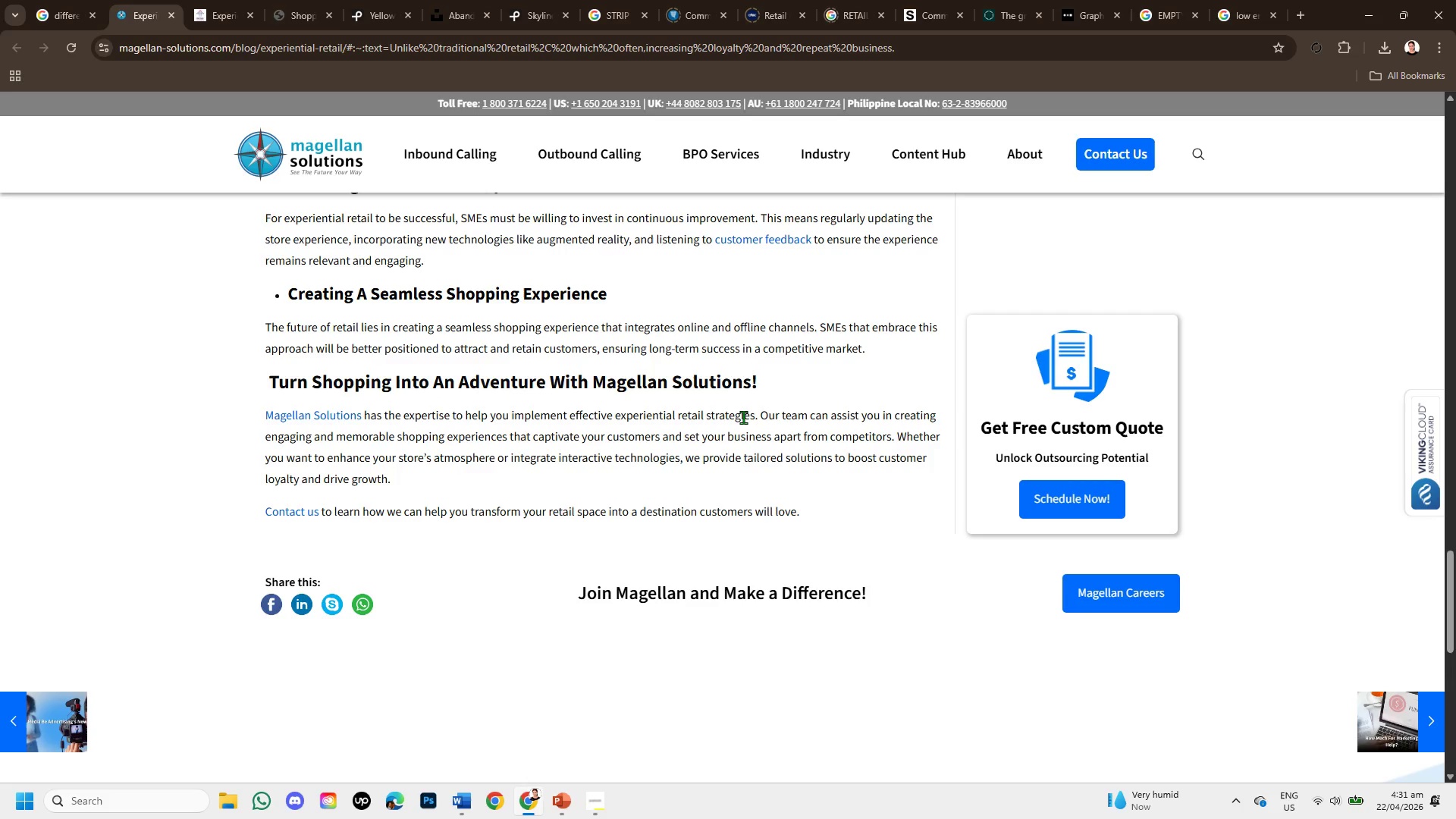 
scroll: coordinate [511, 489], scroll_direction: down, amount: 1.0
 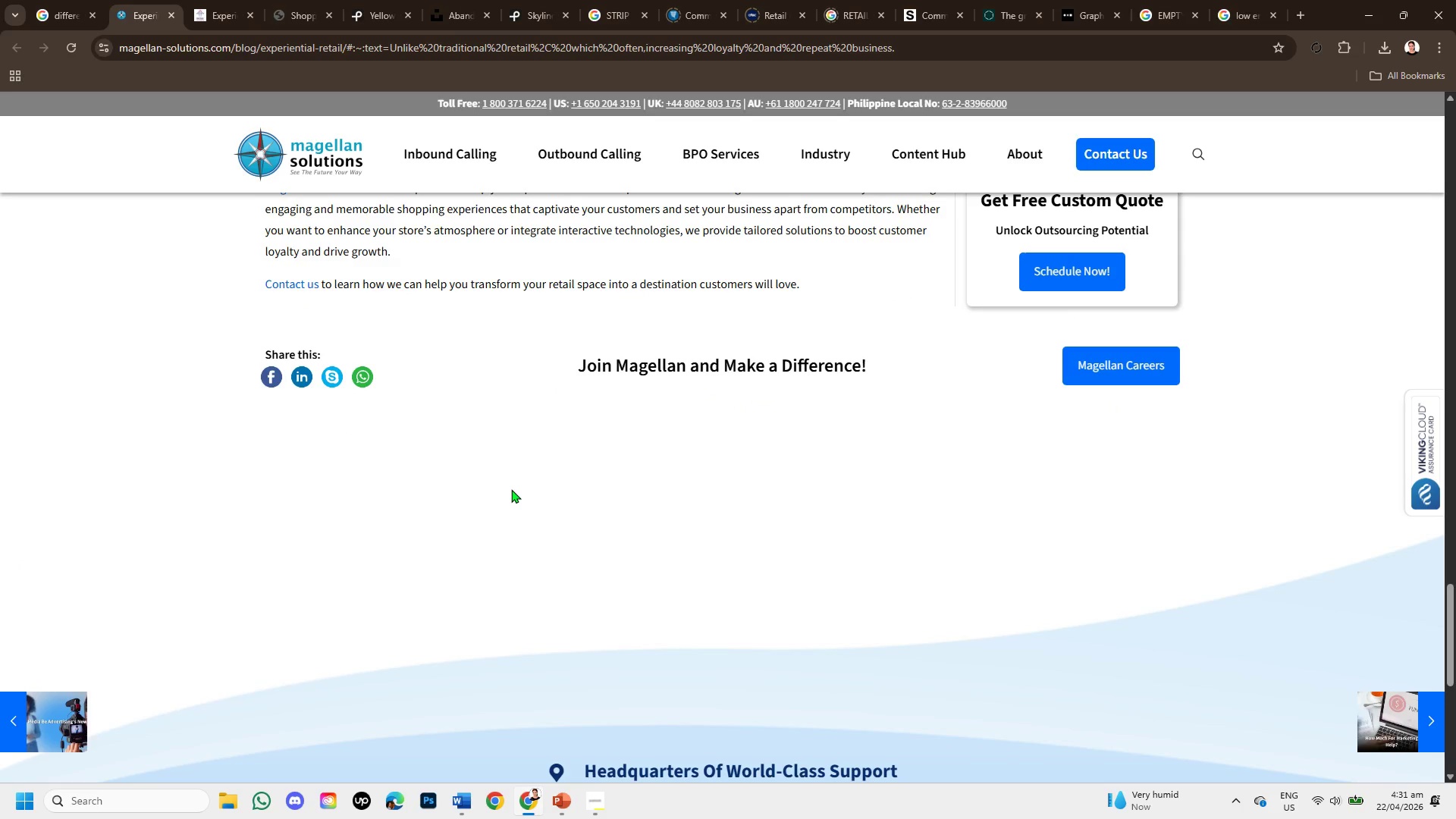 
scroll: coordinate [642, 447], scroll_direction: up, amount: 6.0
 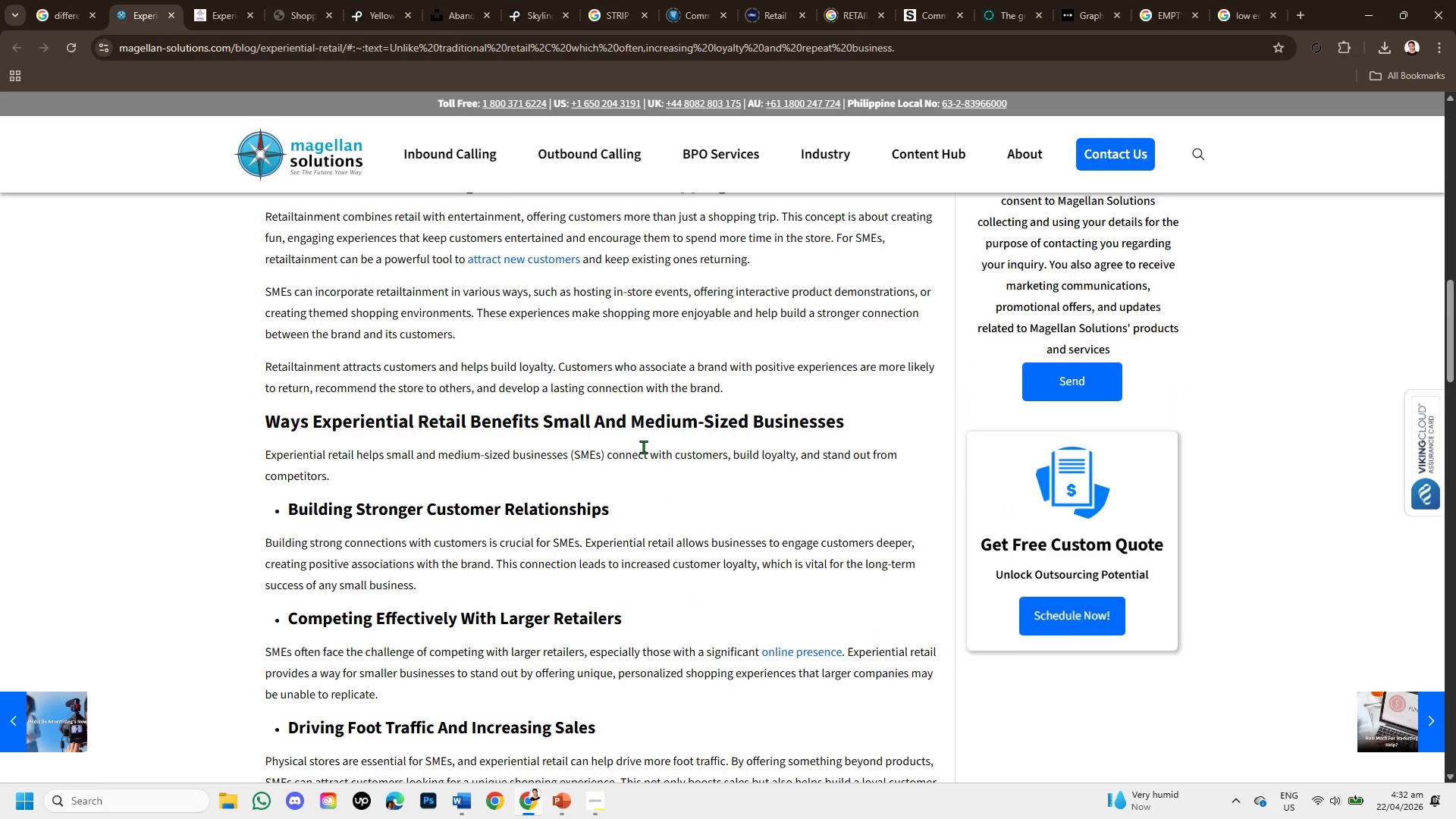 
scroll: coordinate [643, 447], scroll_direction: down, amount: 1.0
 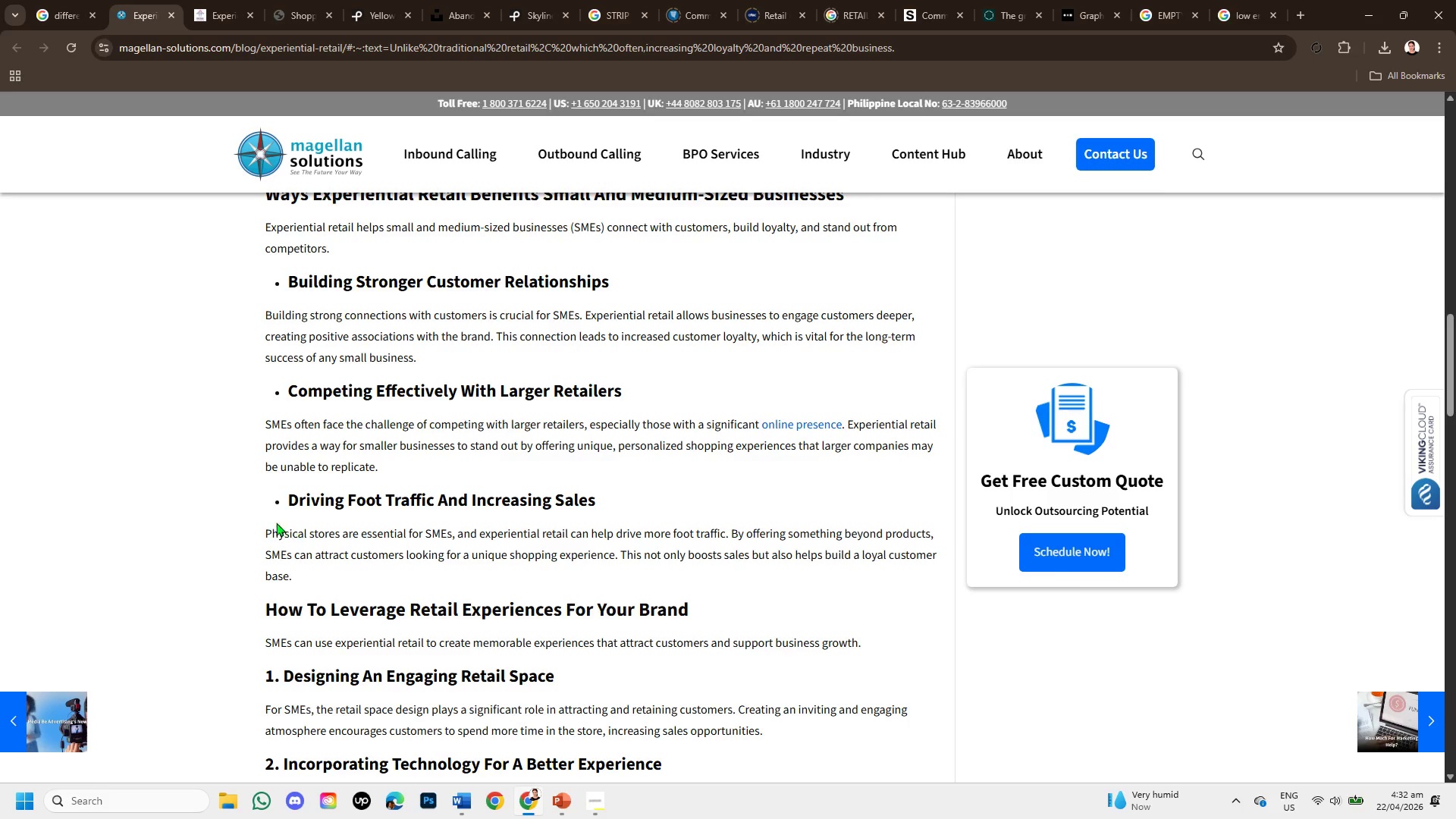 
left_click_drag(start_coordinate=[249, 535], to_coordinate=[759, 570])
 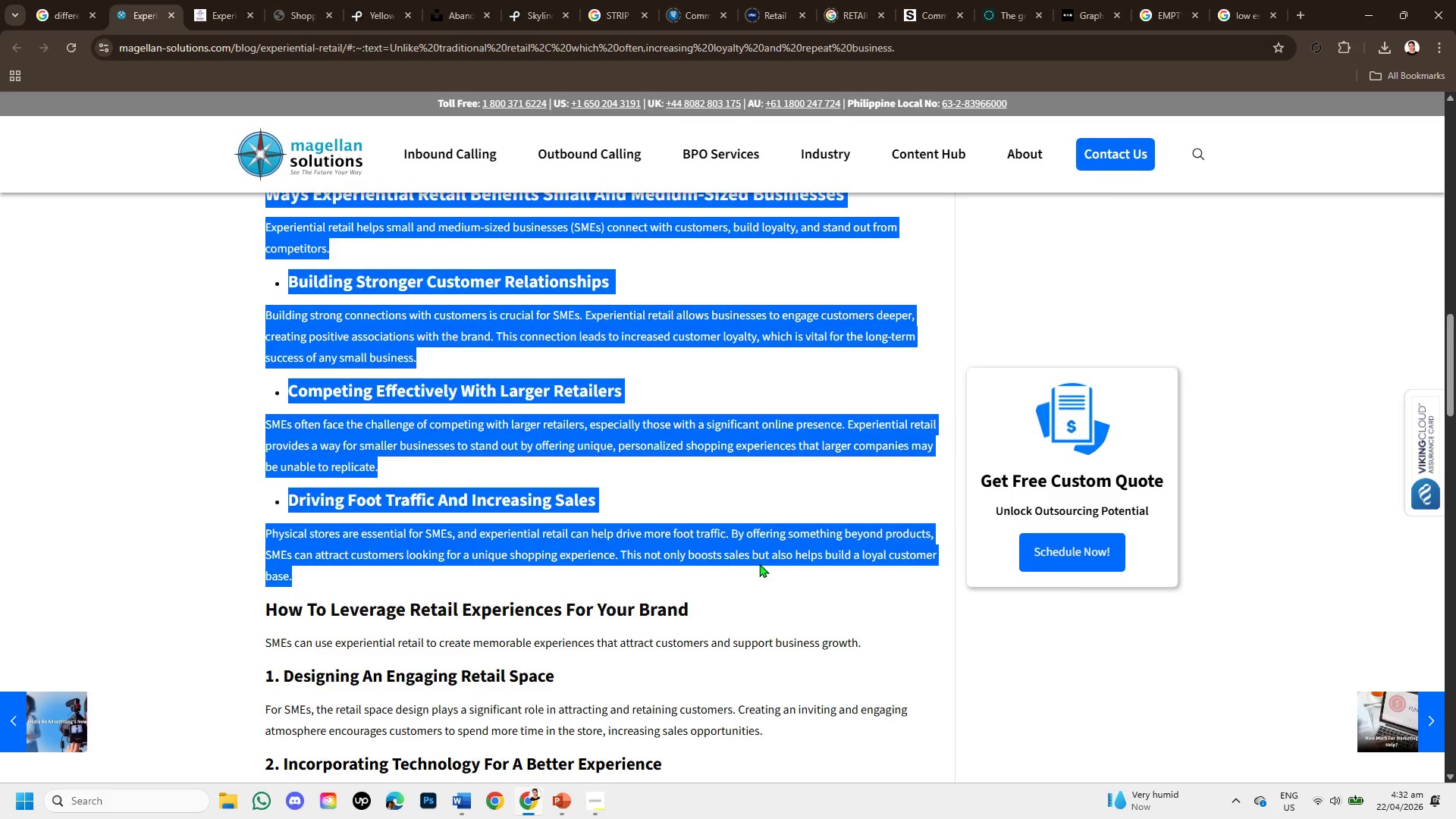 
left_click([758, 559])
 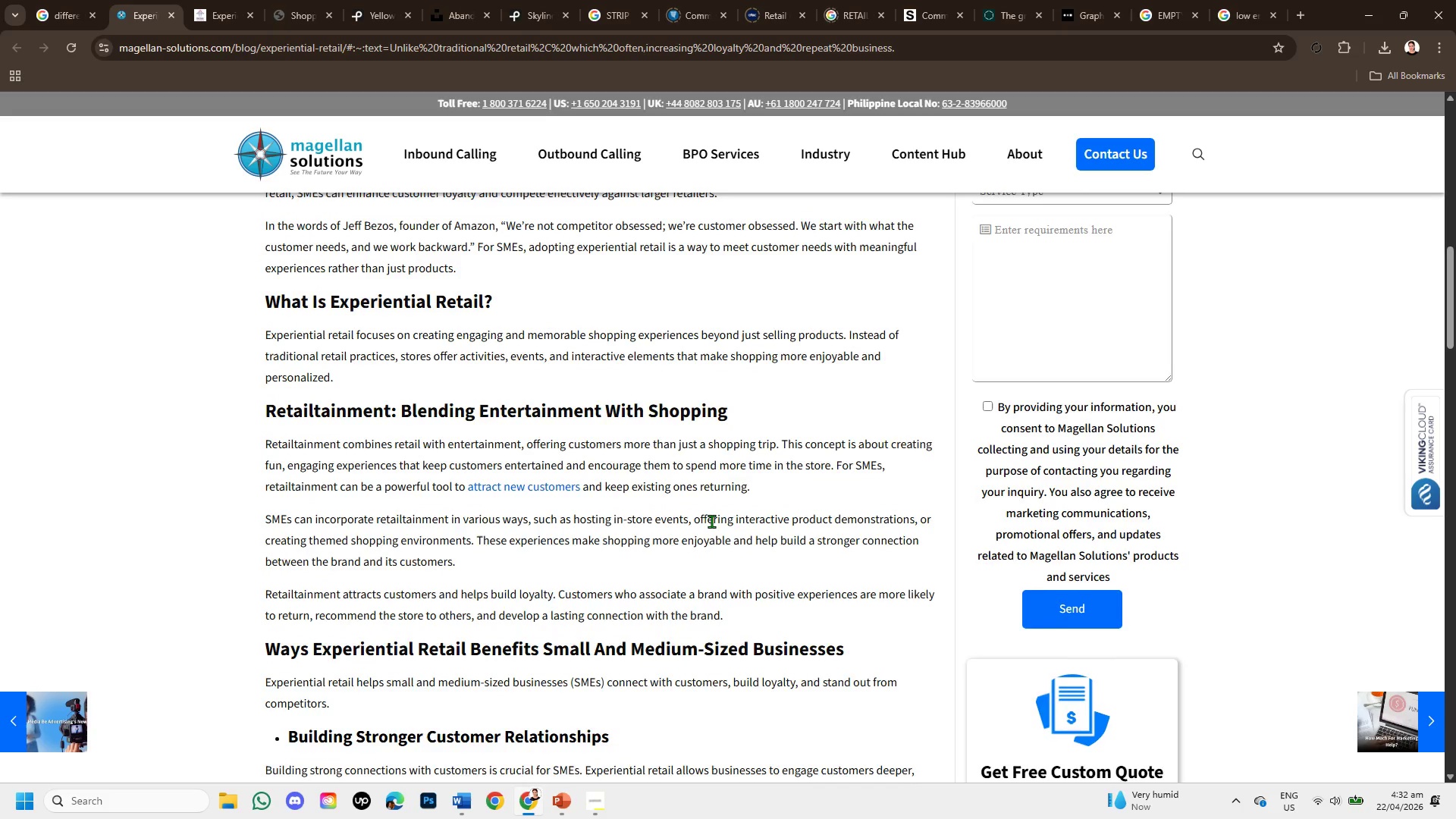 
scroll: coordinate [353, 372], scroll_direction: up, amount: 6.0
 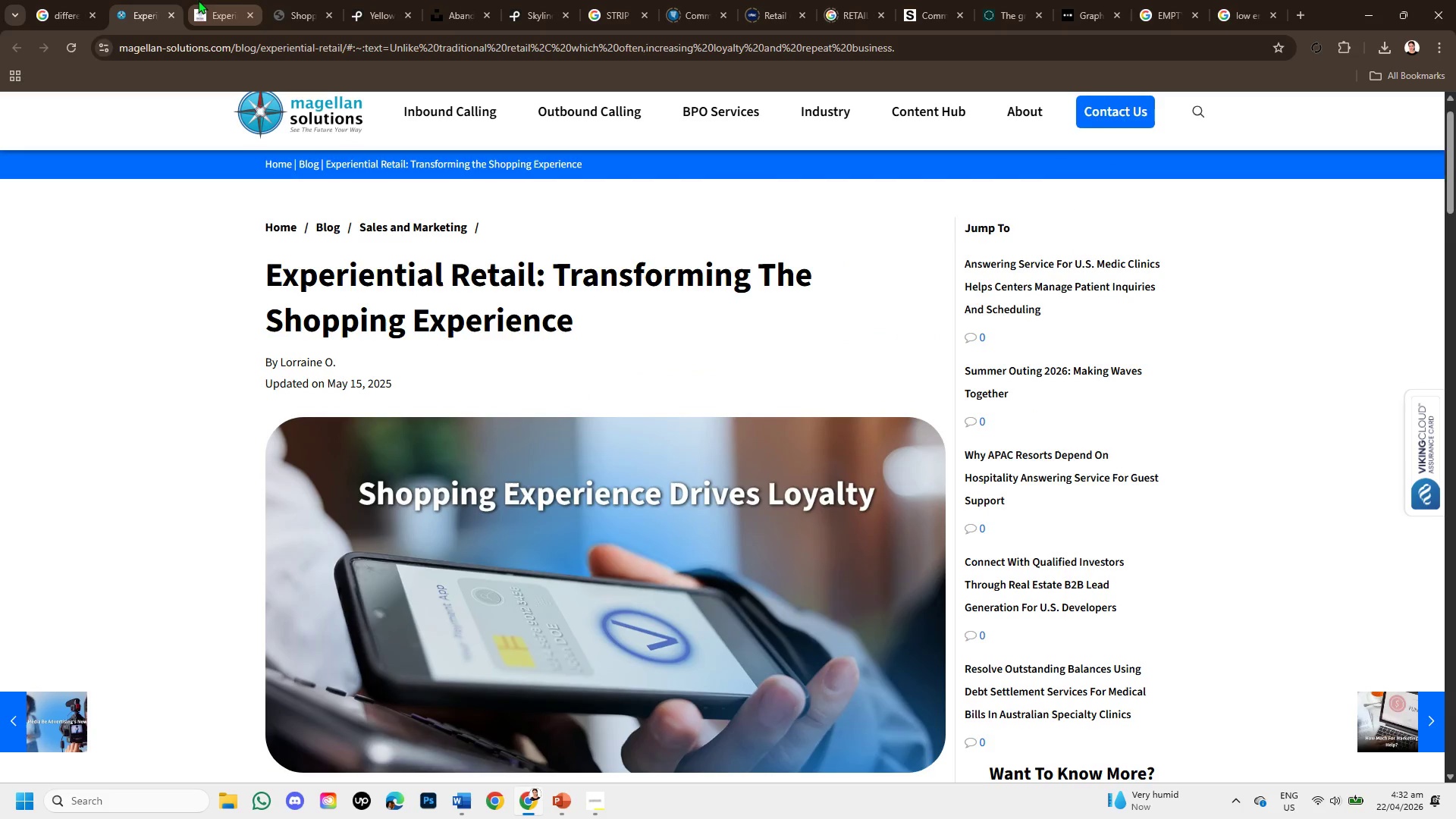 
left_click([198, 0])
 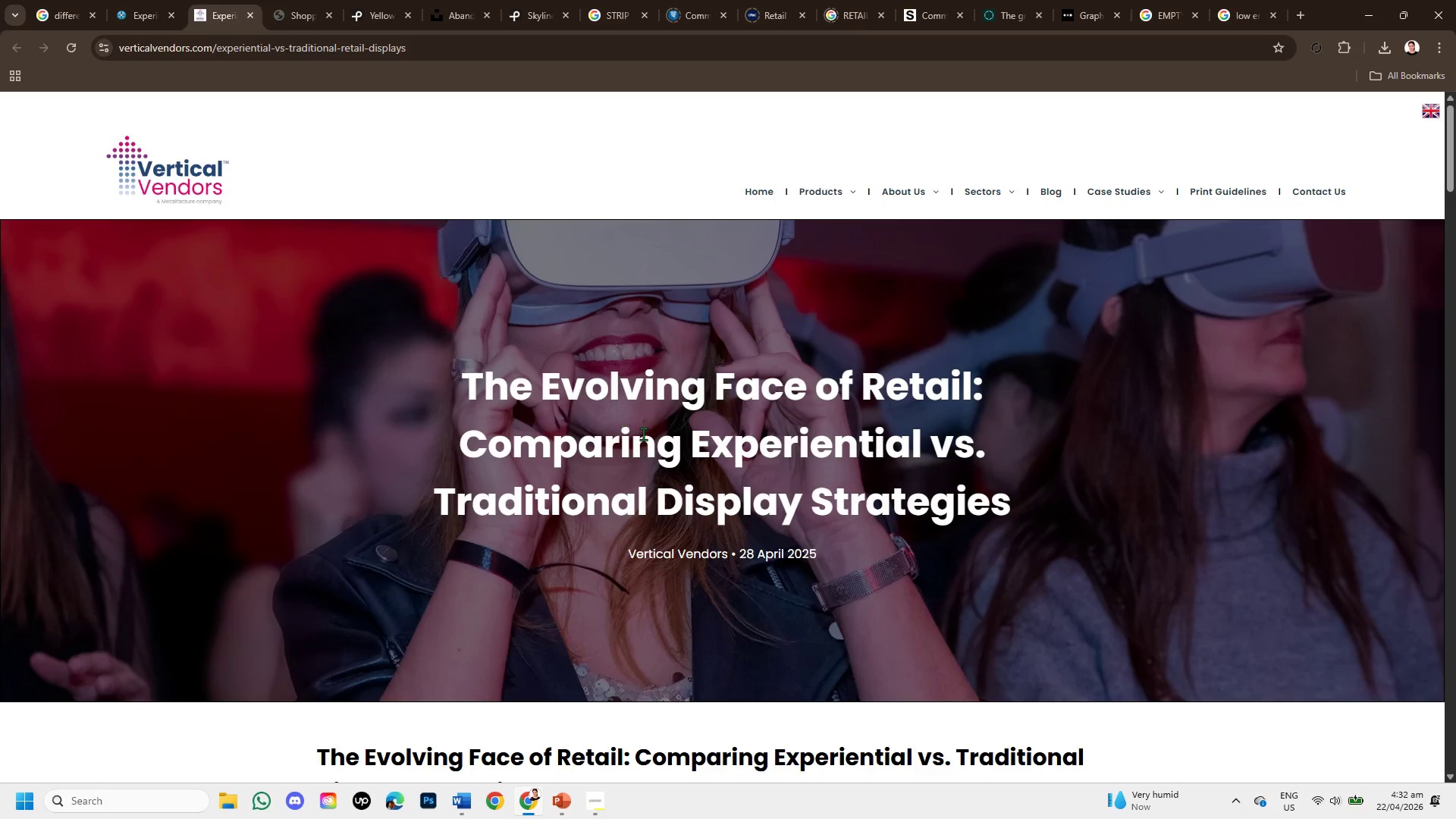 
scroll: coordinate [676, 466], scroll_direction: down, amount: 6.0
 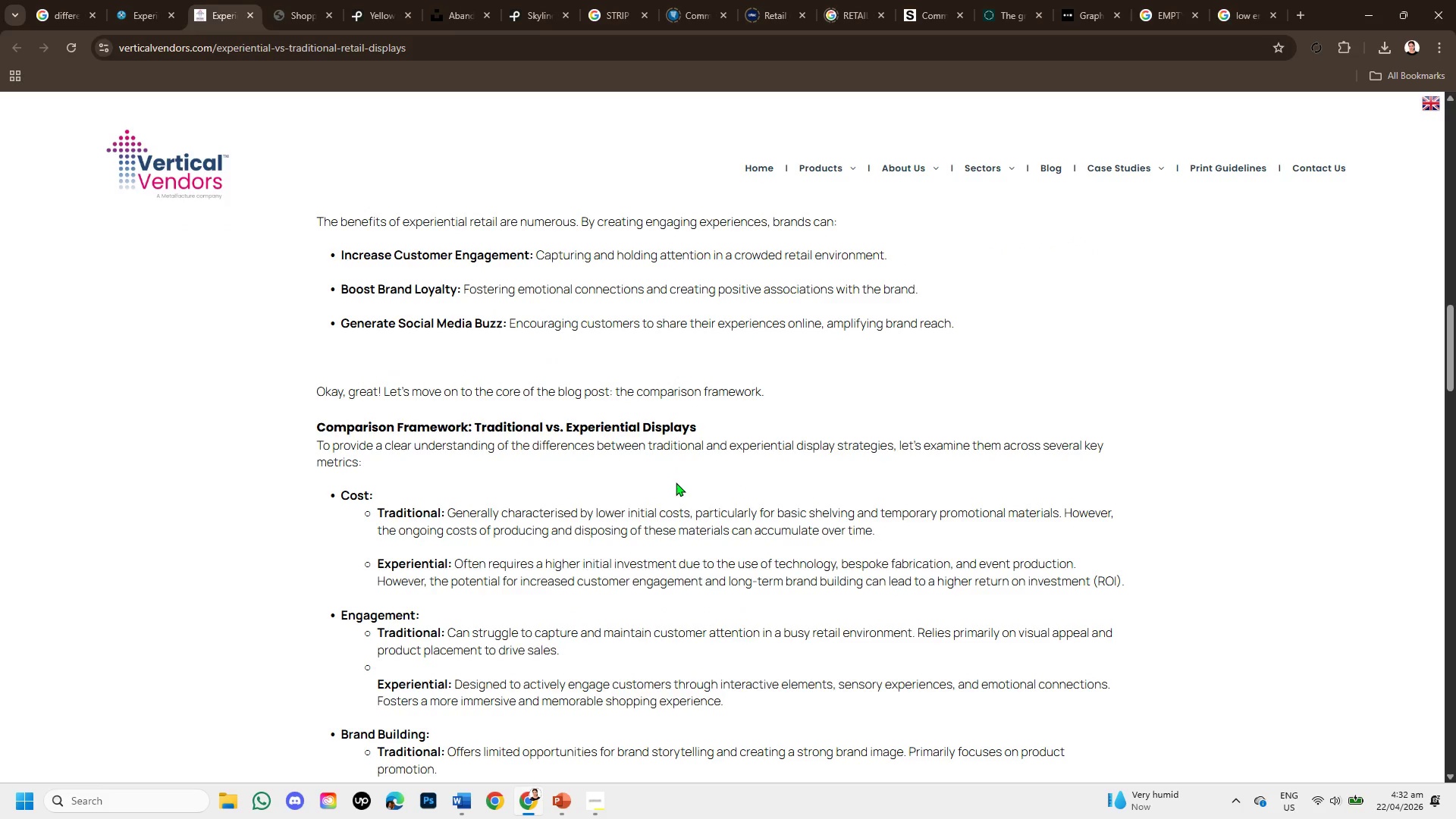 
wait(5.52)
 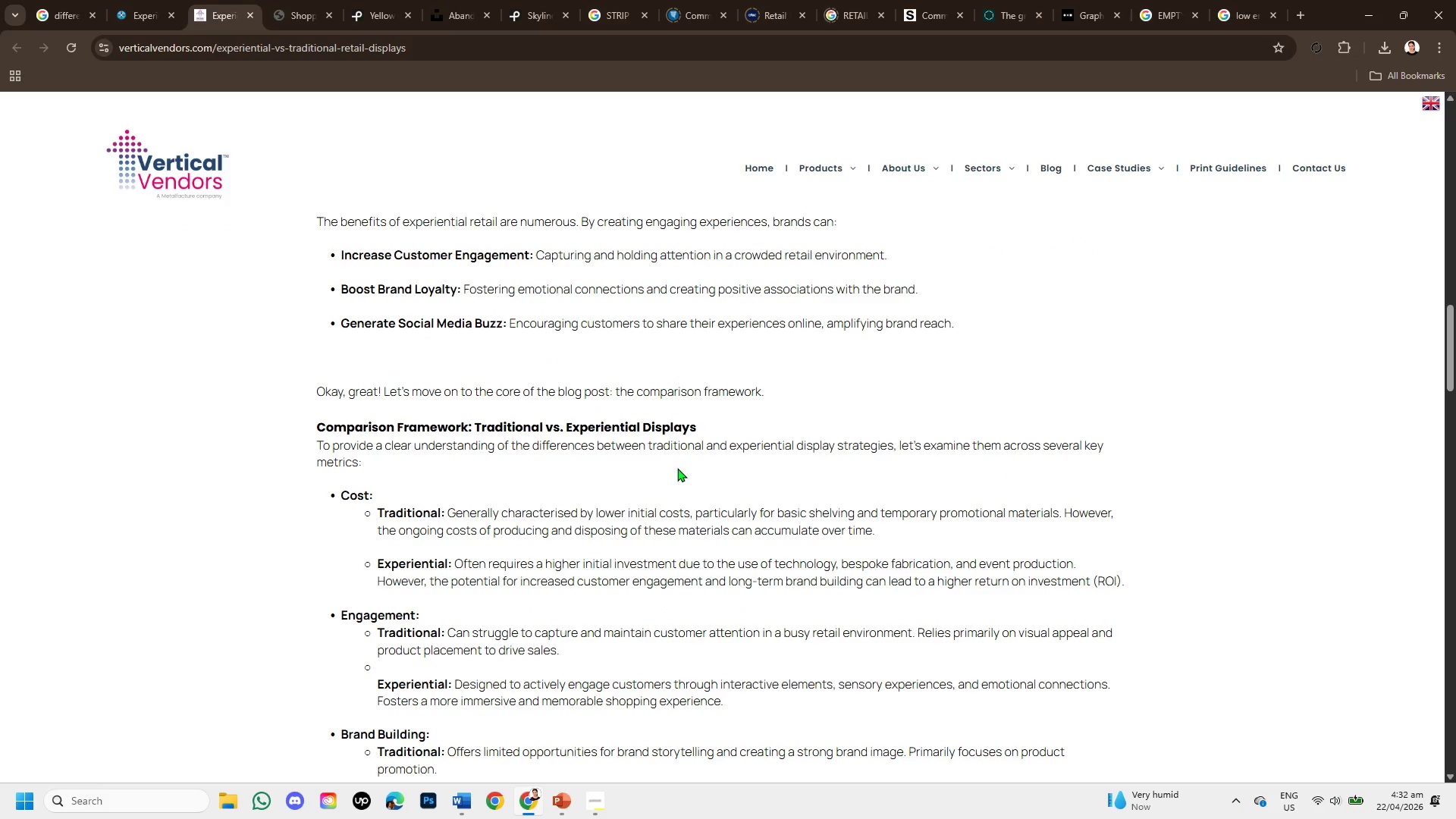 
scroll: coordinate [676, 484], scroll_direction: down, amount: 3.0
 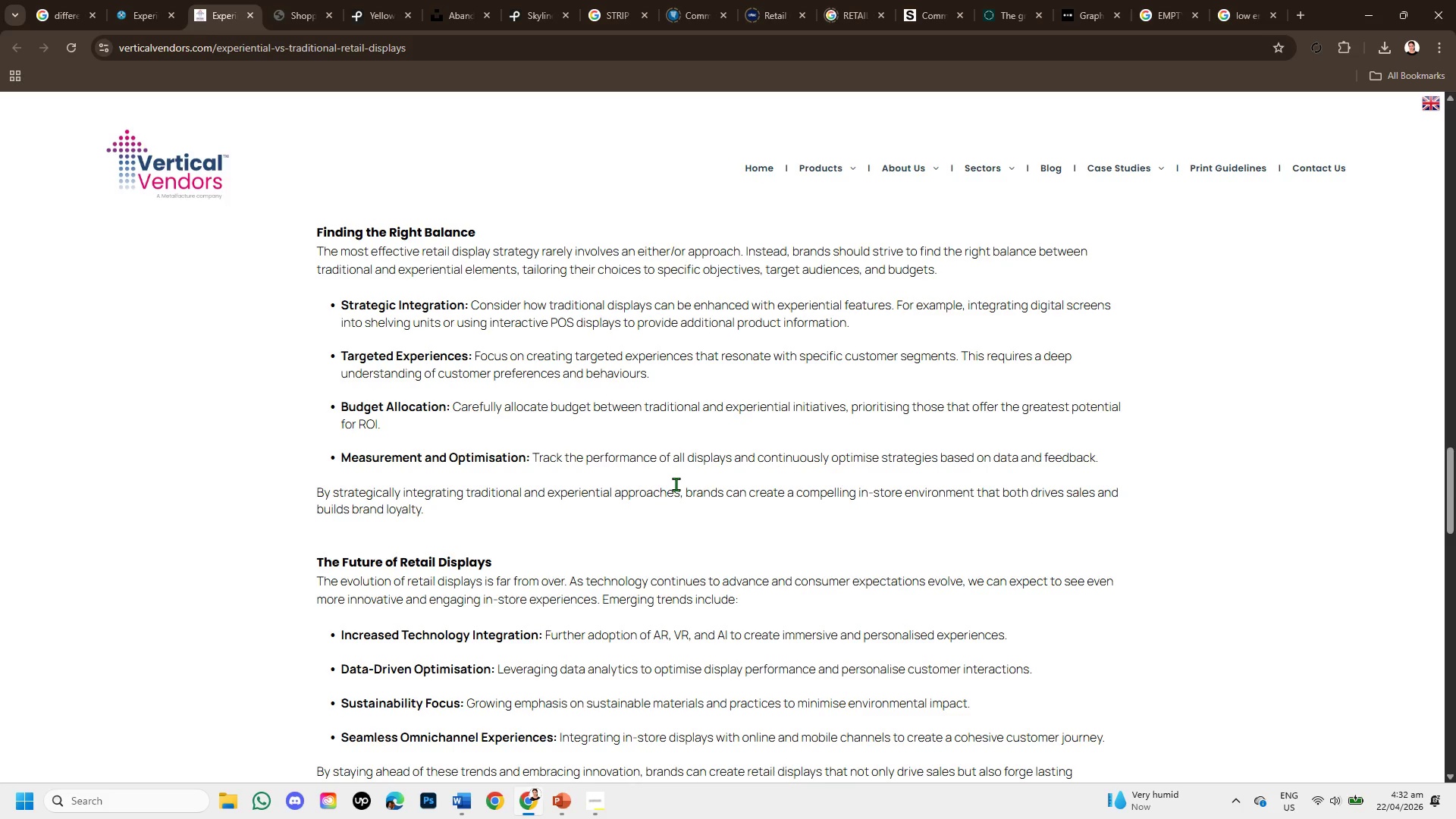 
wait(5.22)
 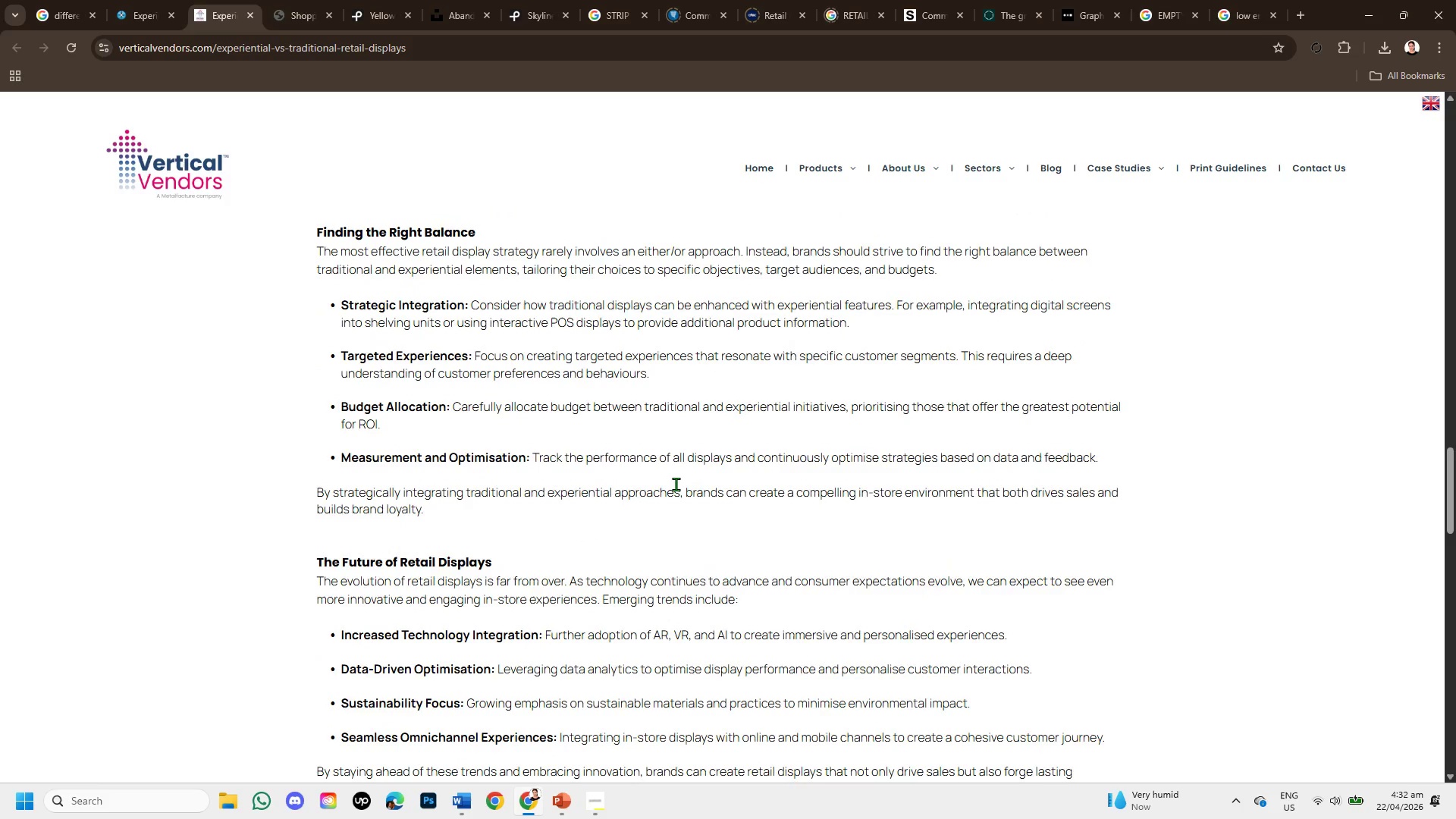 
scroll: coordinate [676, 484], scroll_direction: down, amount: 1.0
 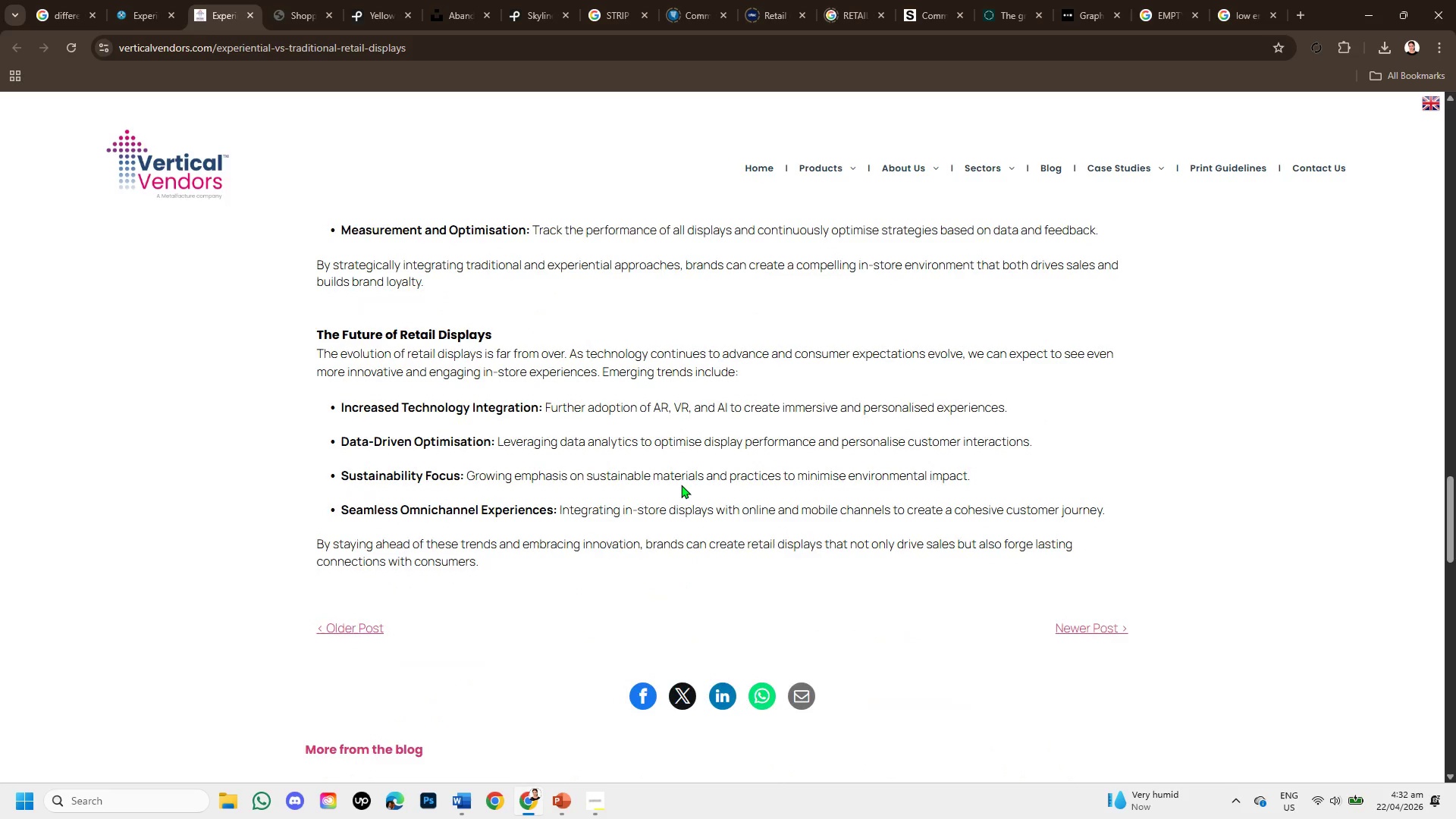 
wait(5.77)
 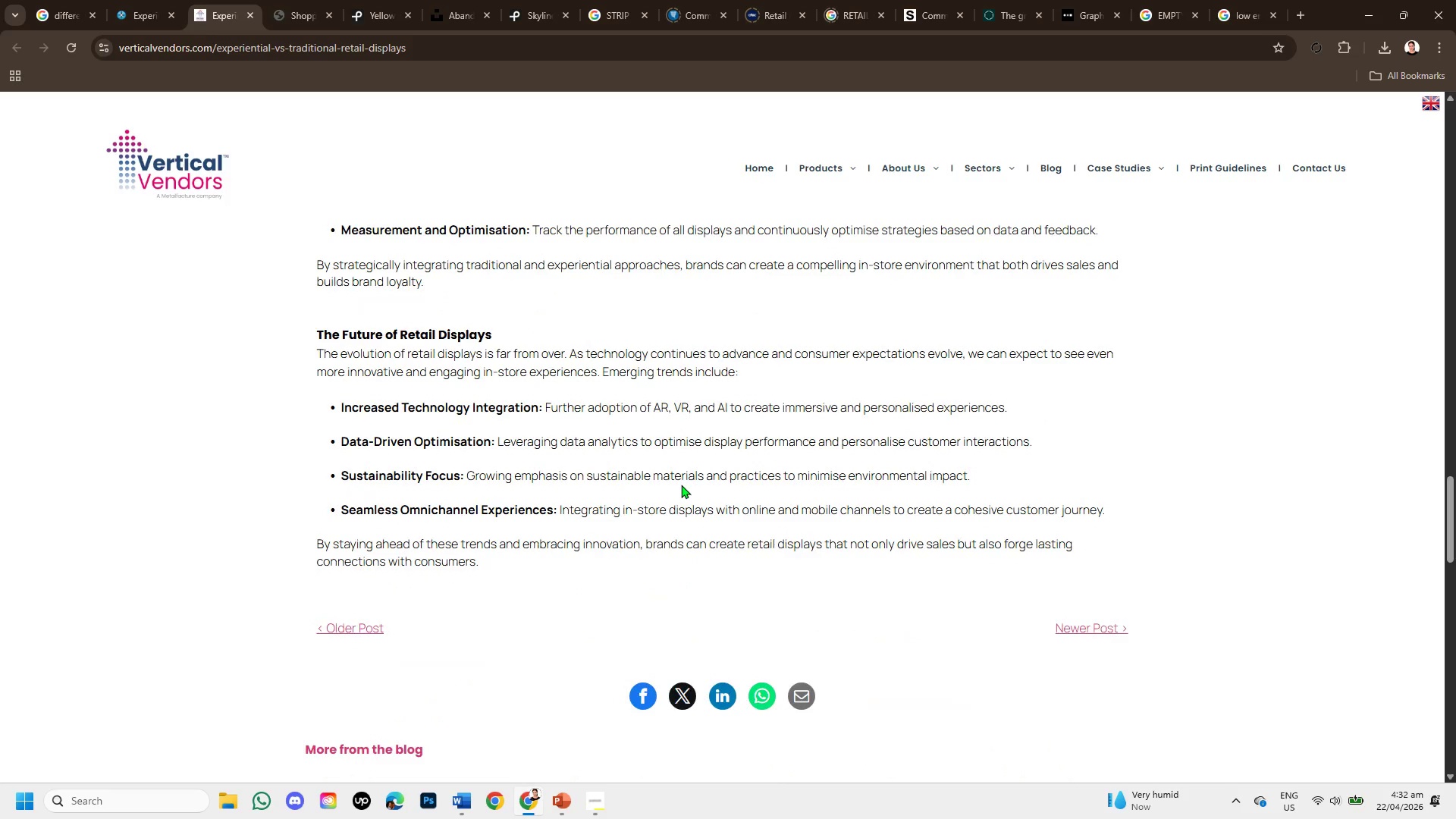 
scroll: coordinate [682, 523], scroll_direction: down, amount: 2.0
 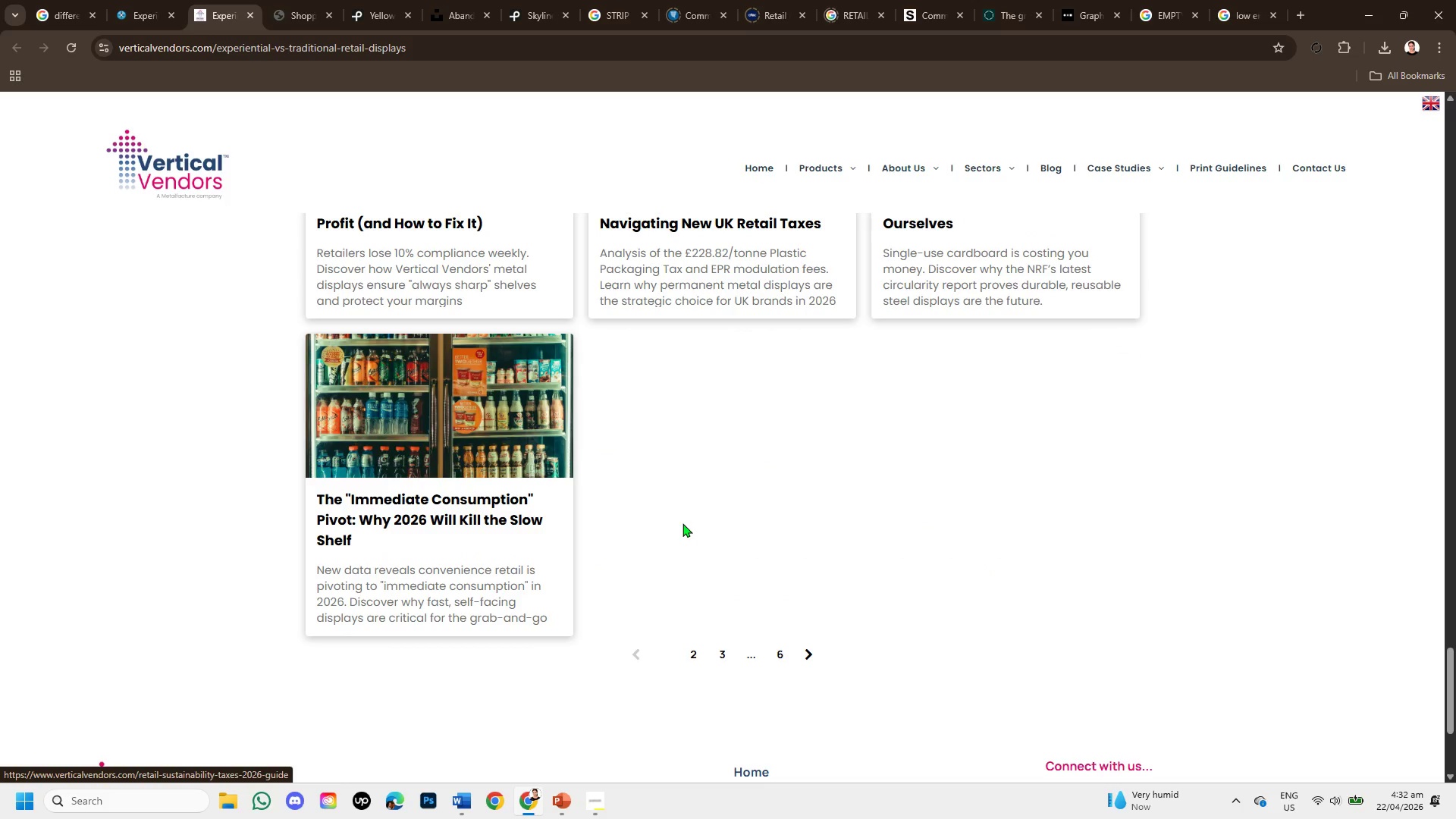 
scroll: coordinate [681, 519], scroll_direction: up, amount: 3.0
 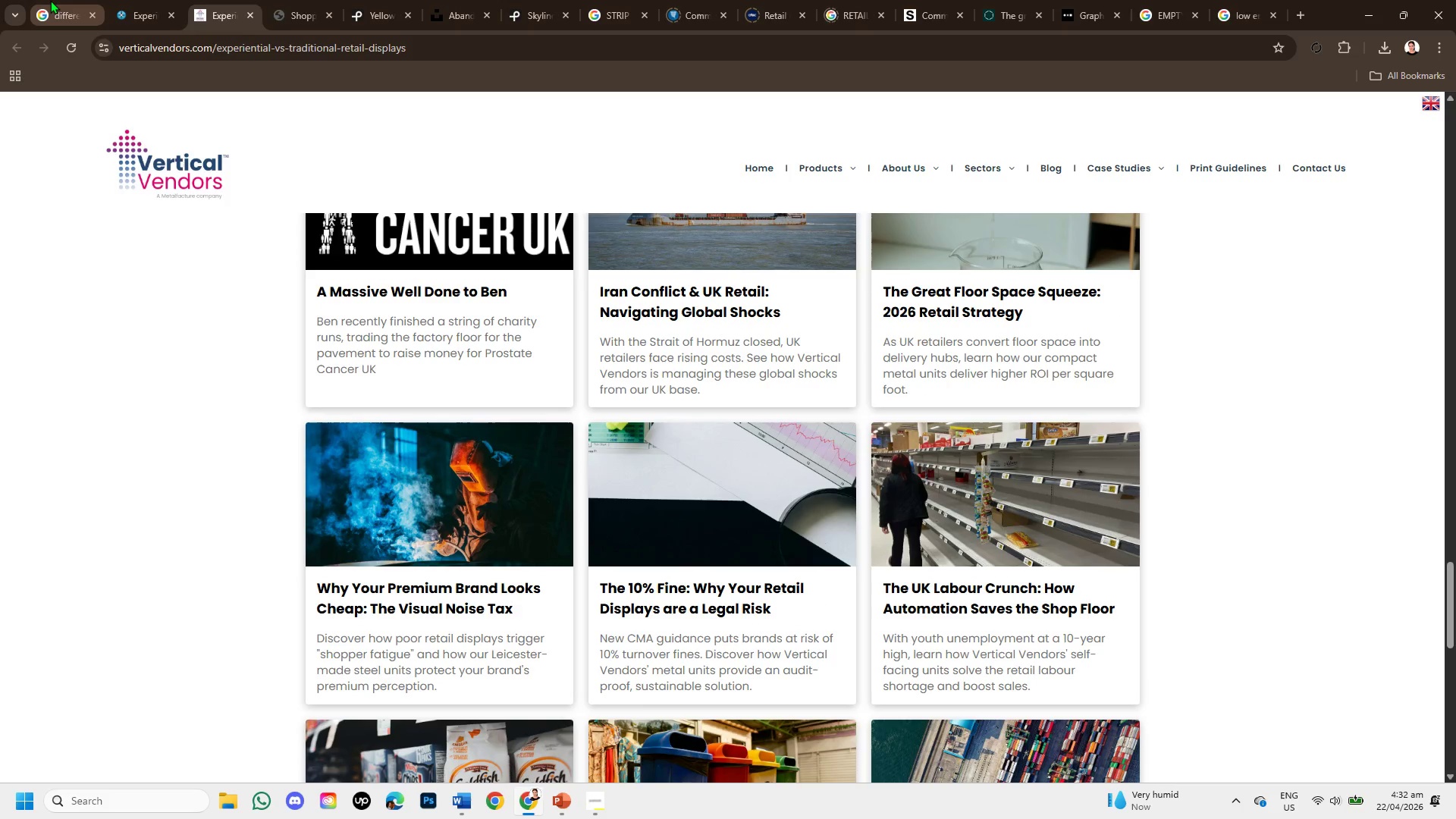 
left_click([50, 0])
 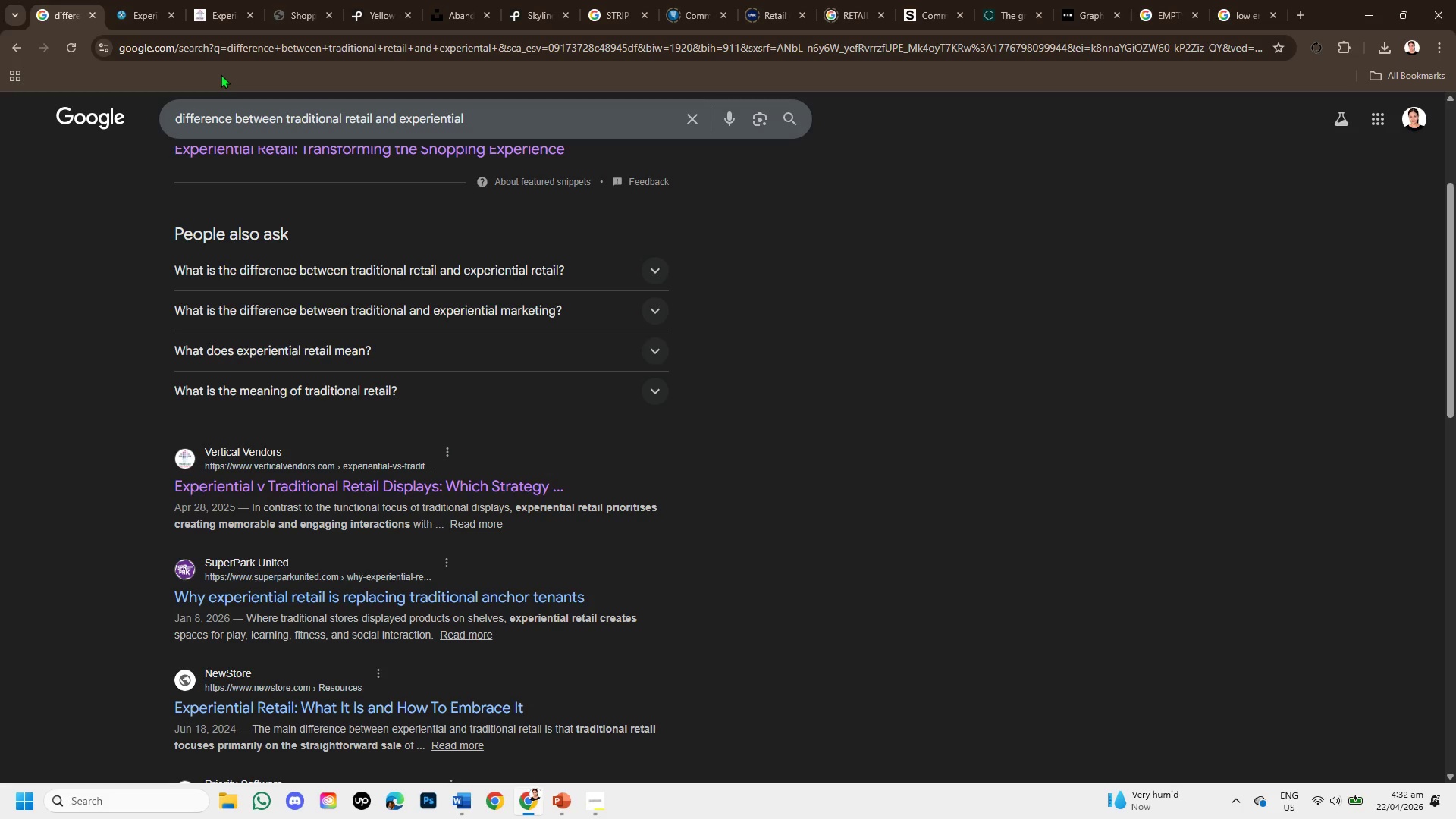 
wait(10.16)
 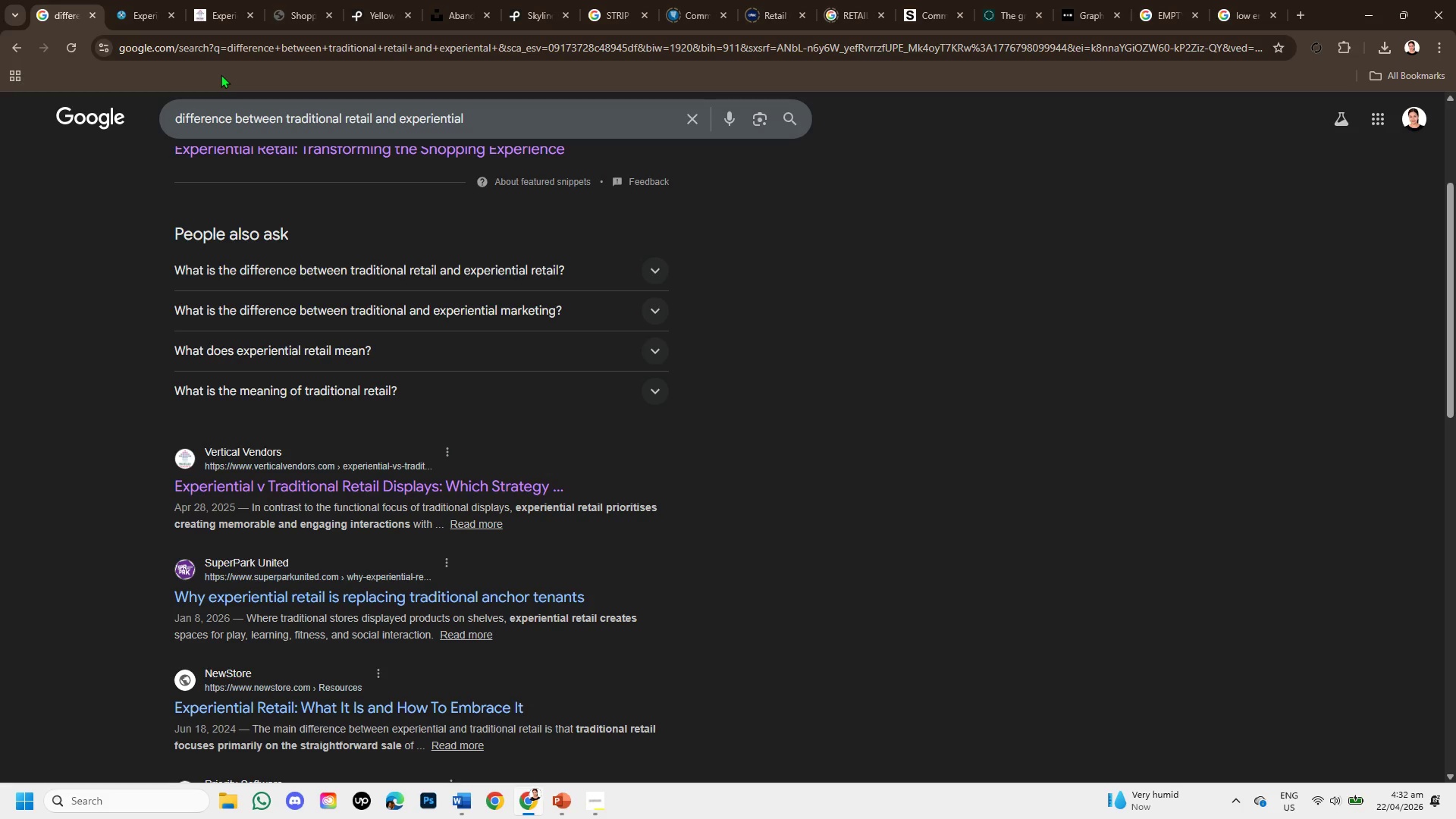 
scroll: coordinate [308, 466], scroll_direction: down, amount: 1.0
 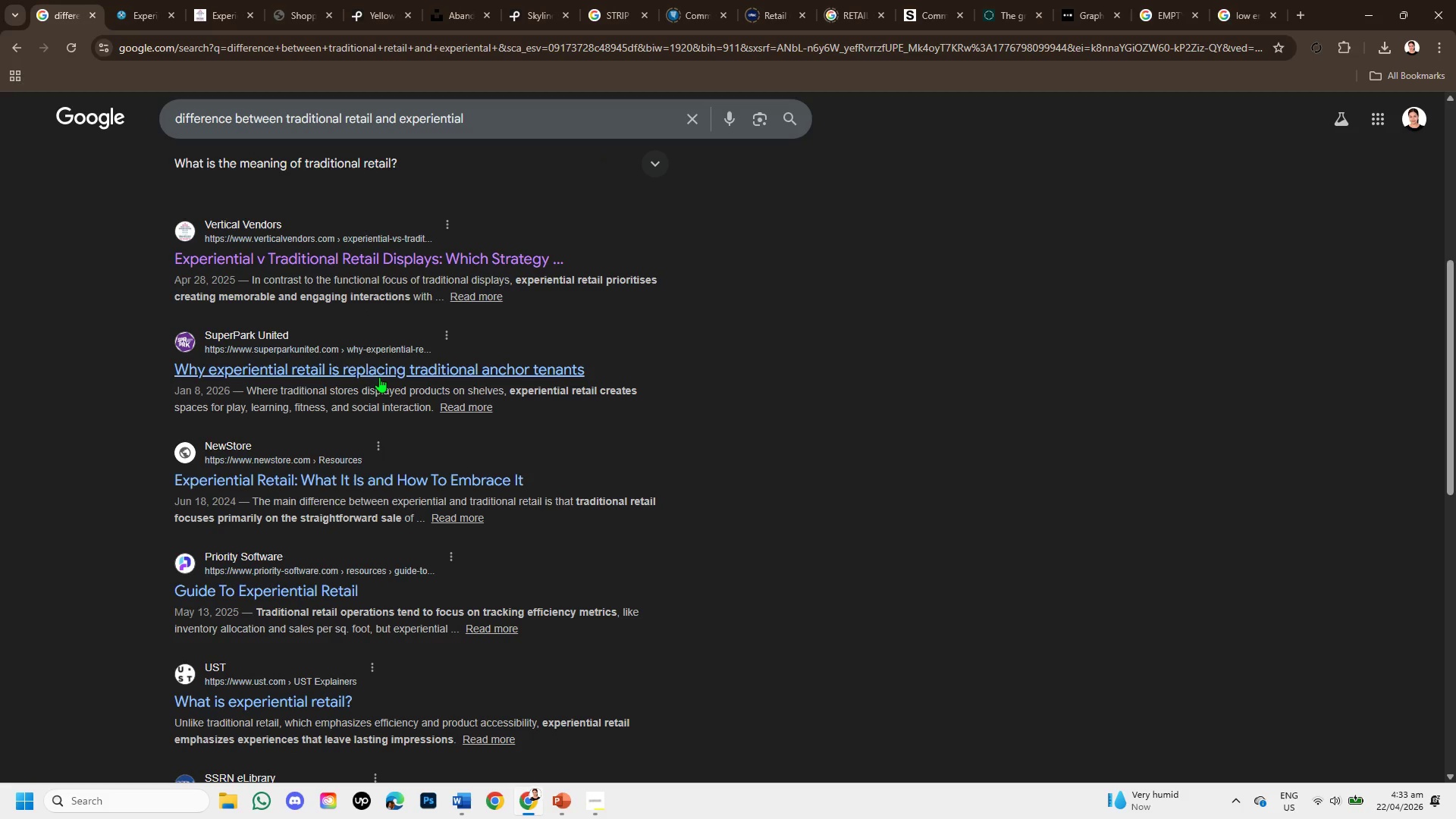 
right_click([381, 375])
 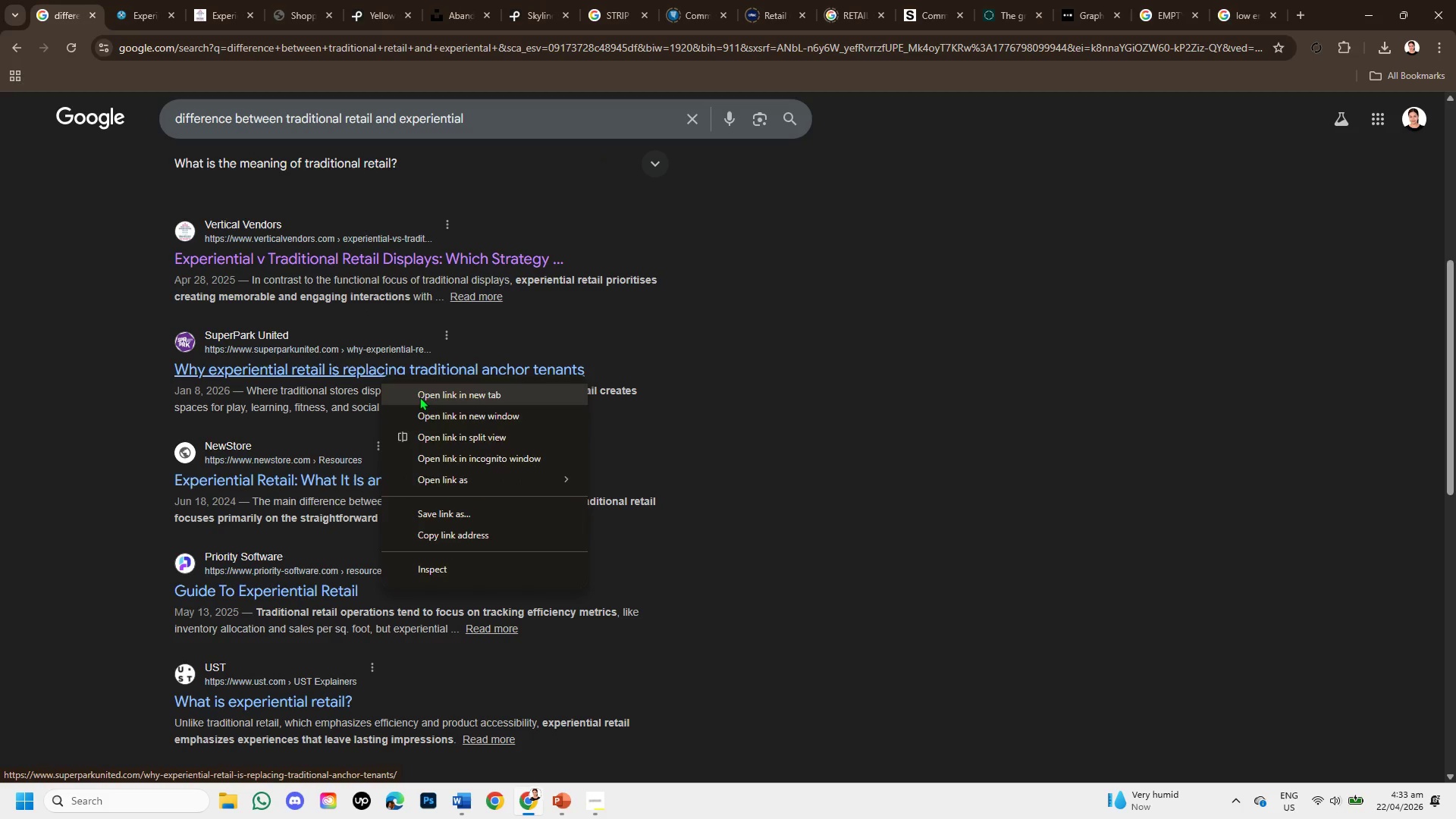 
left_click([419, 397])
 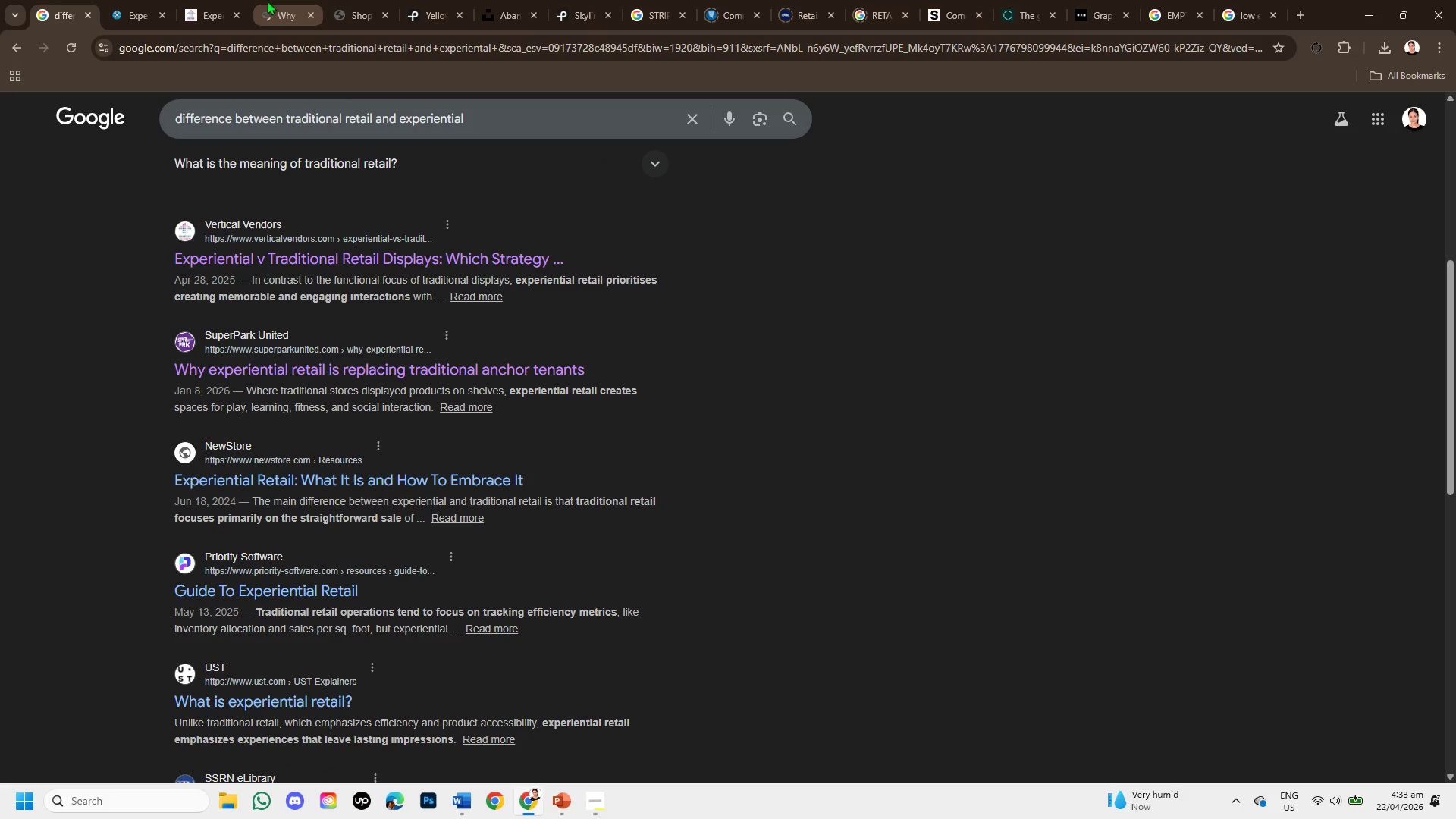 
left_click([213, 8])
 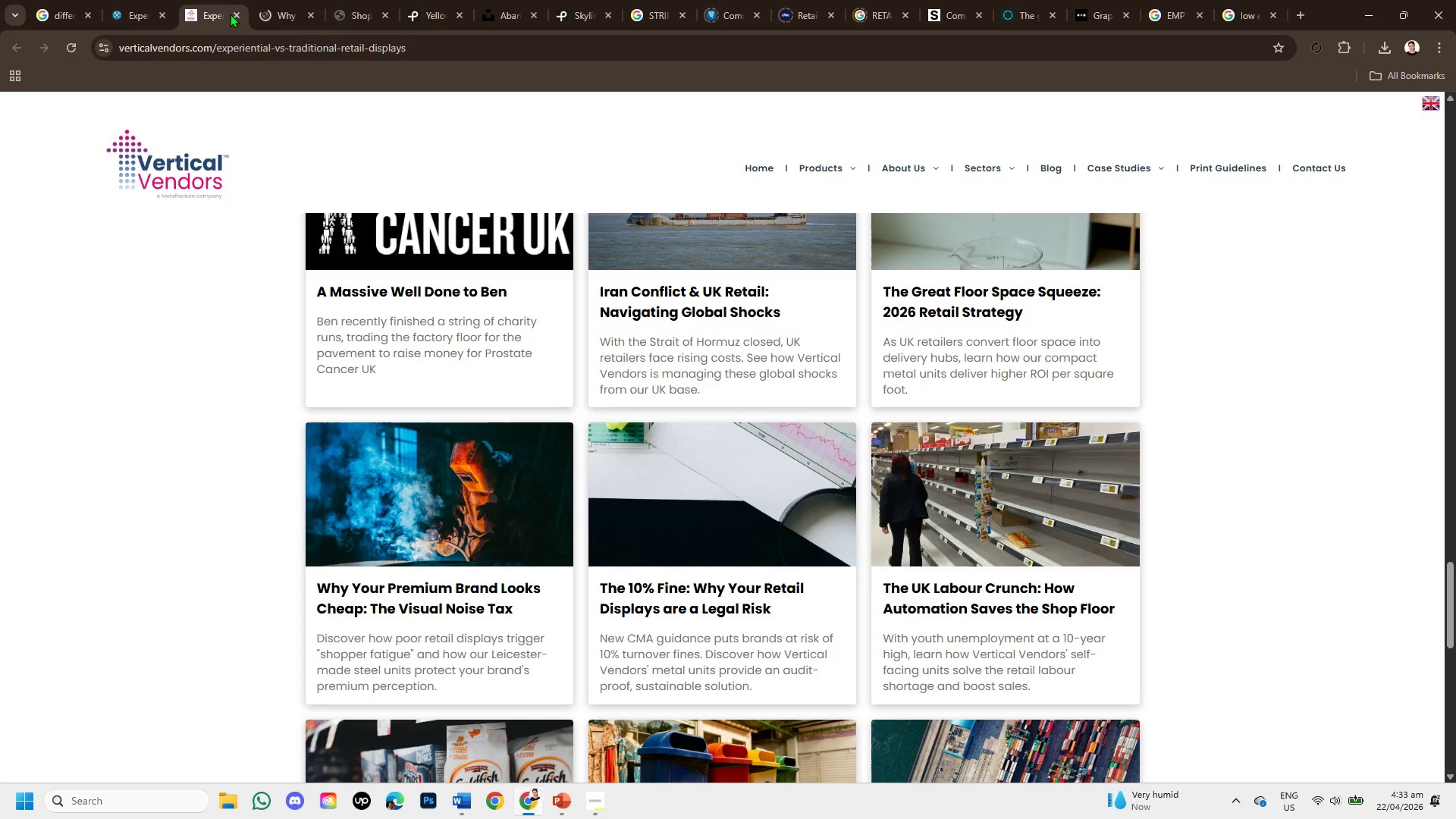 
left_click([230, 14])
 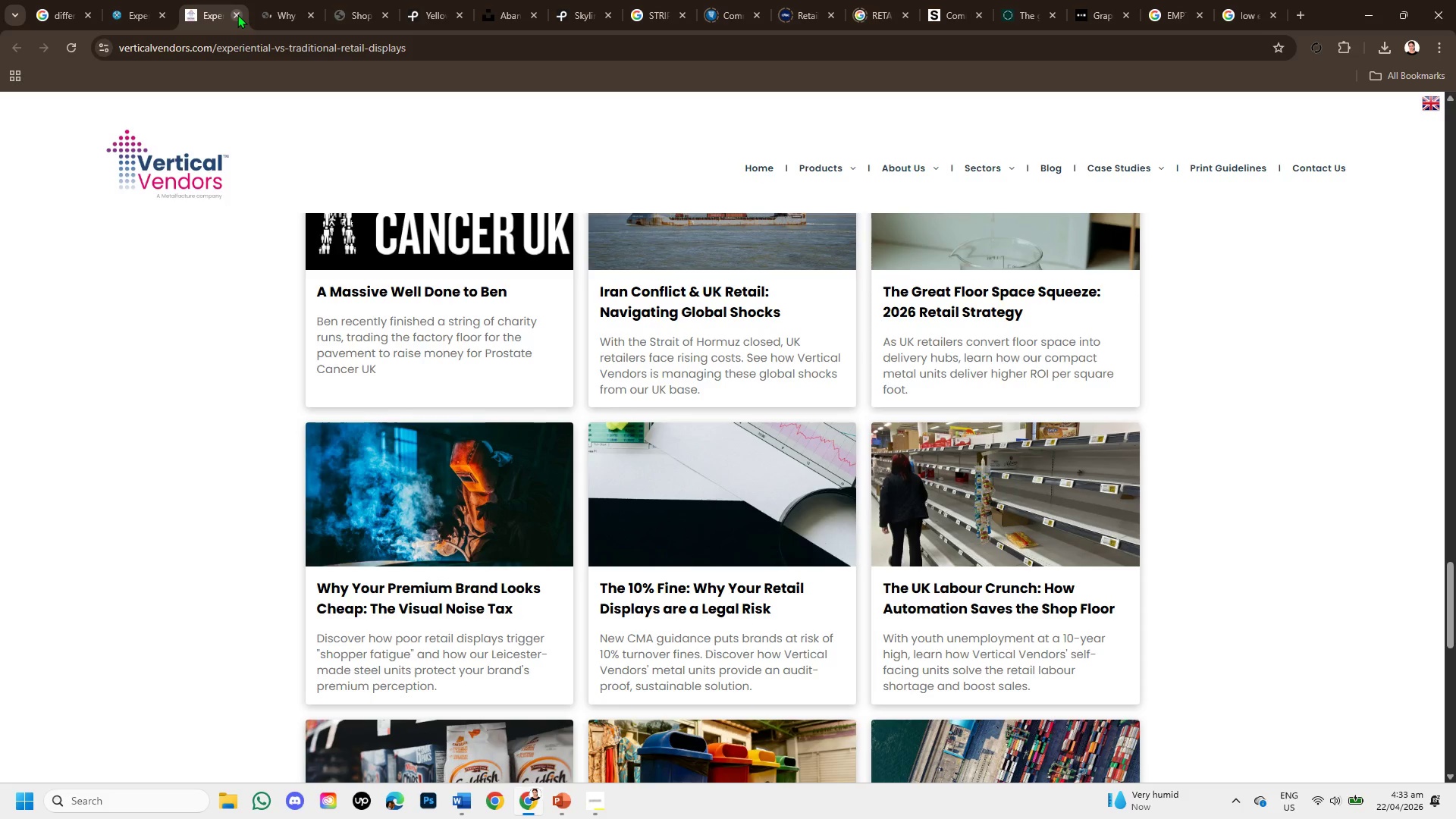 
left_click([237, 14])
 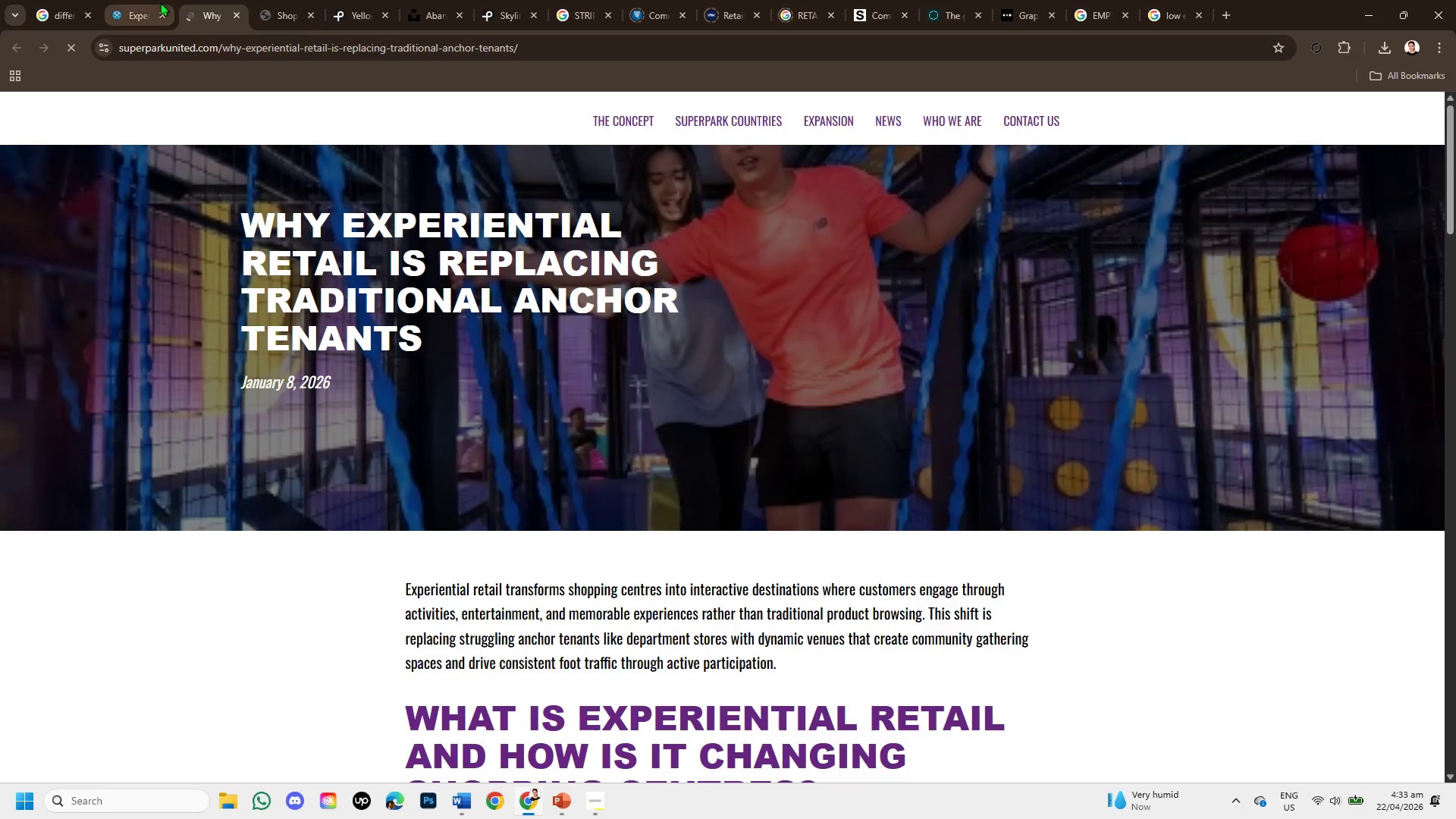 
left_click([153, 2])
 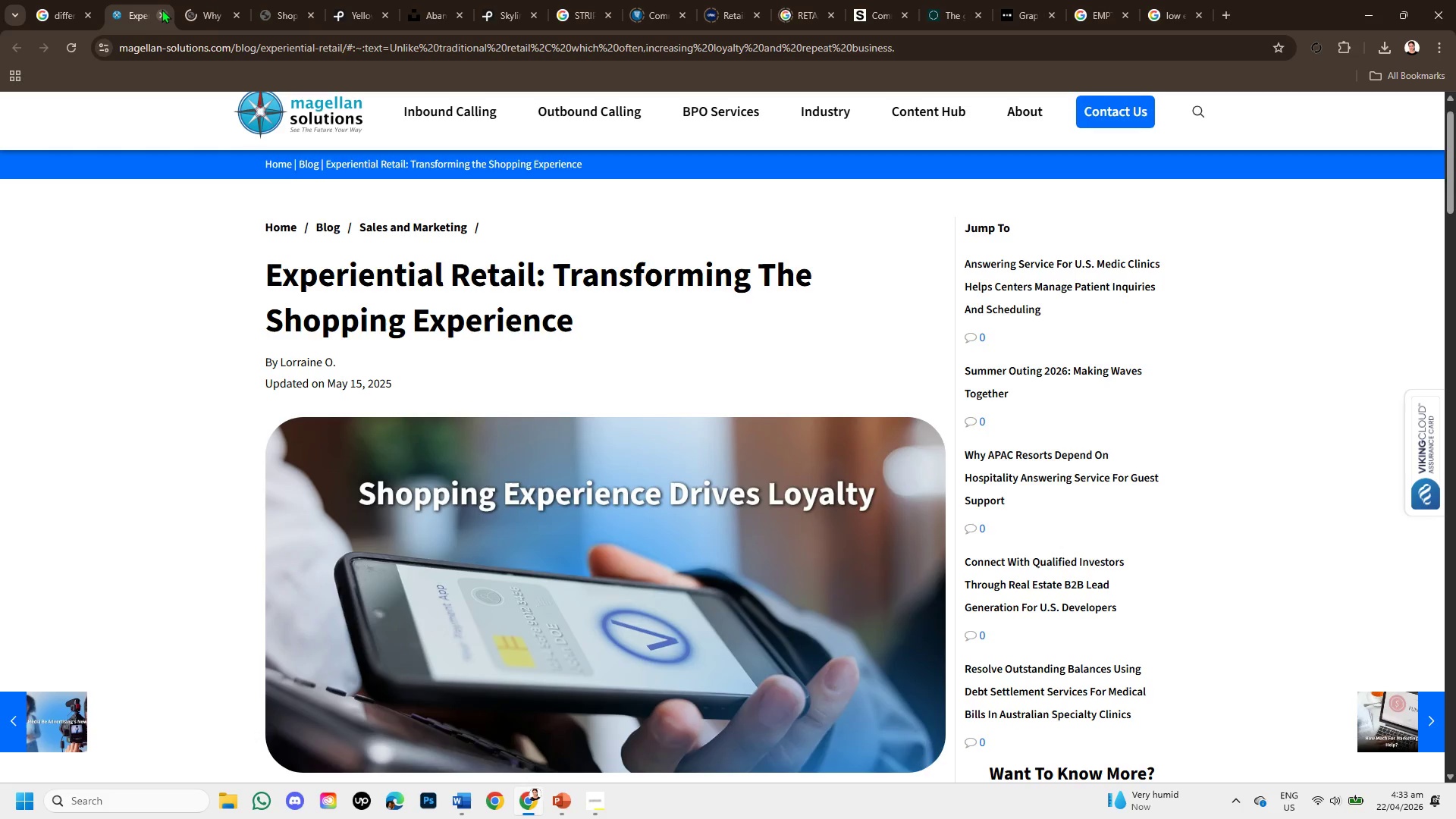 
left_click([162, 9])
 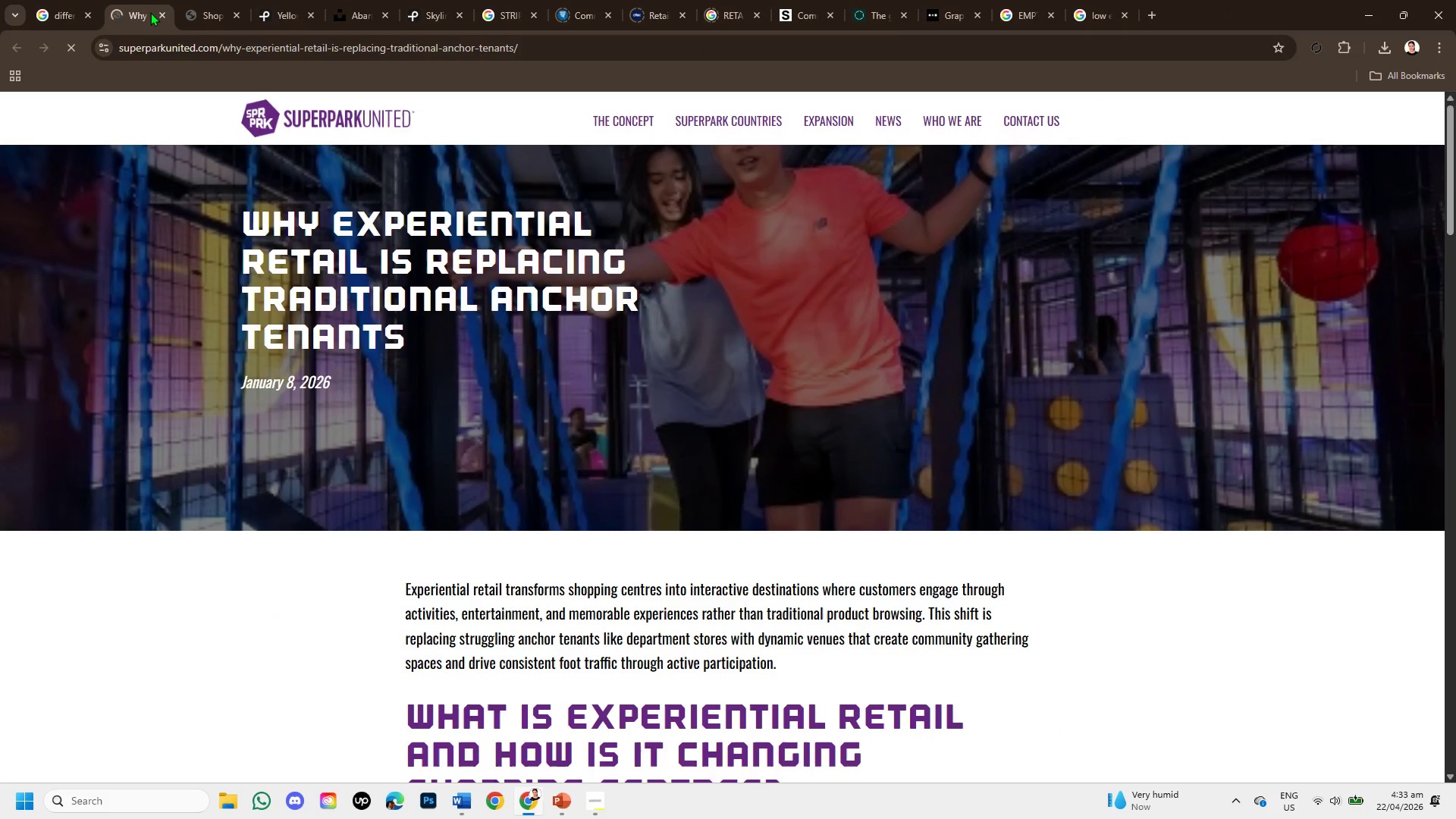 
left_click([146, 11])
 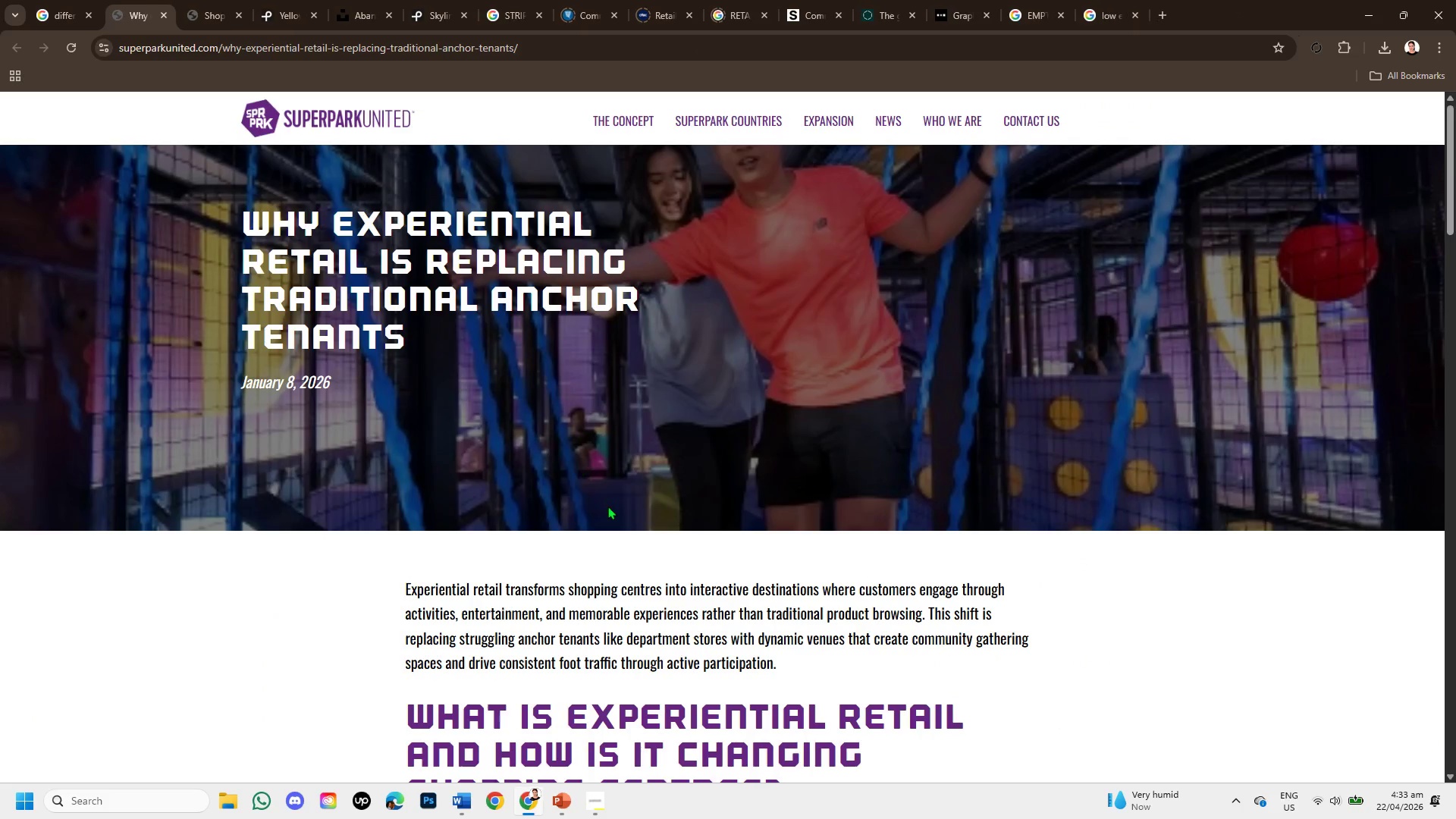 
scroll: coordinate [933, 477], scroll_direction: down, amount: 6.0
 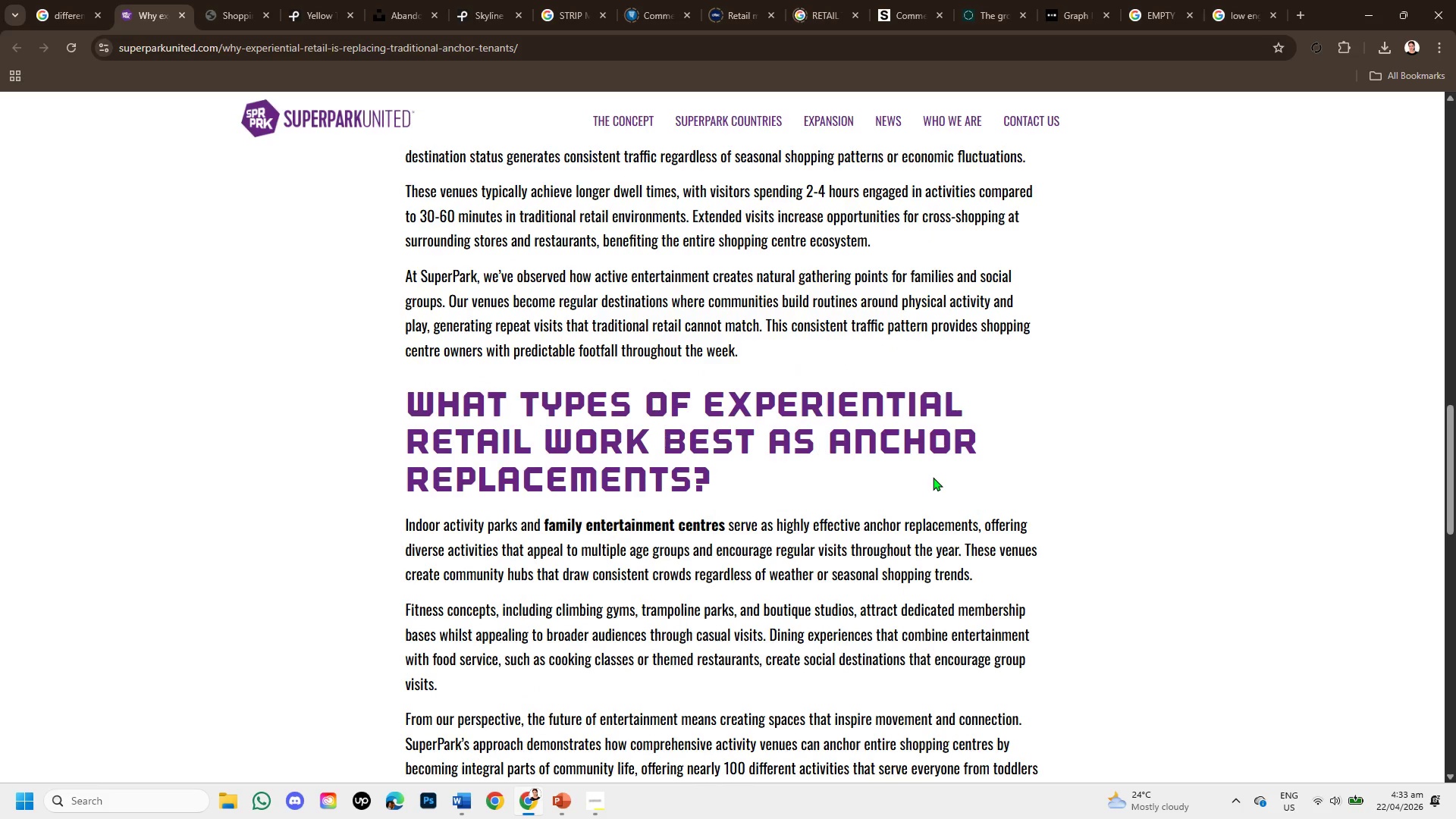 
scroll: coordinate [933, 477], scroll_direction: down, amount: 1.0
 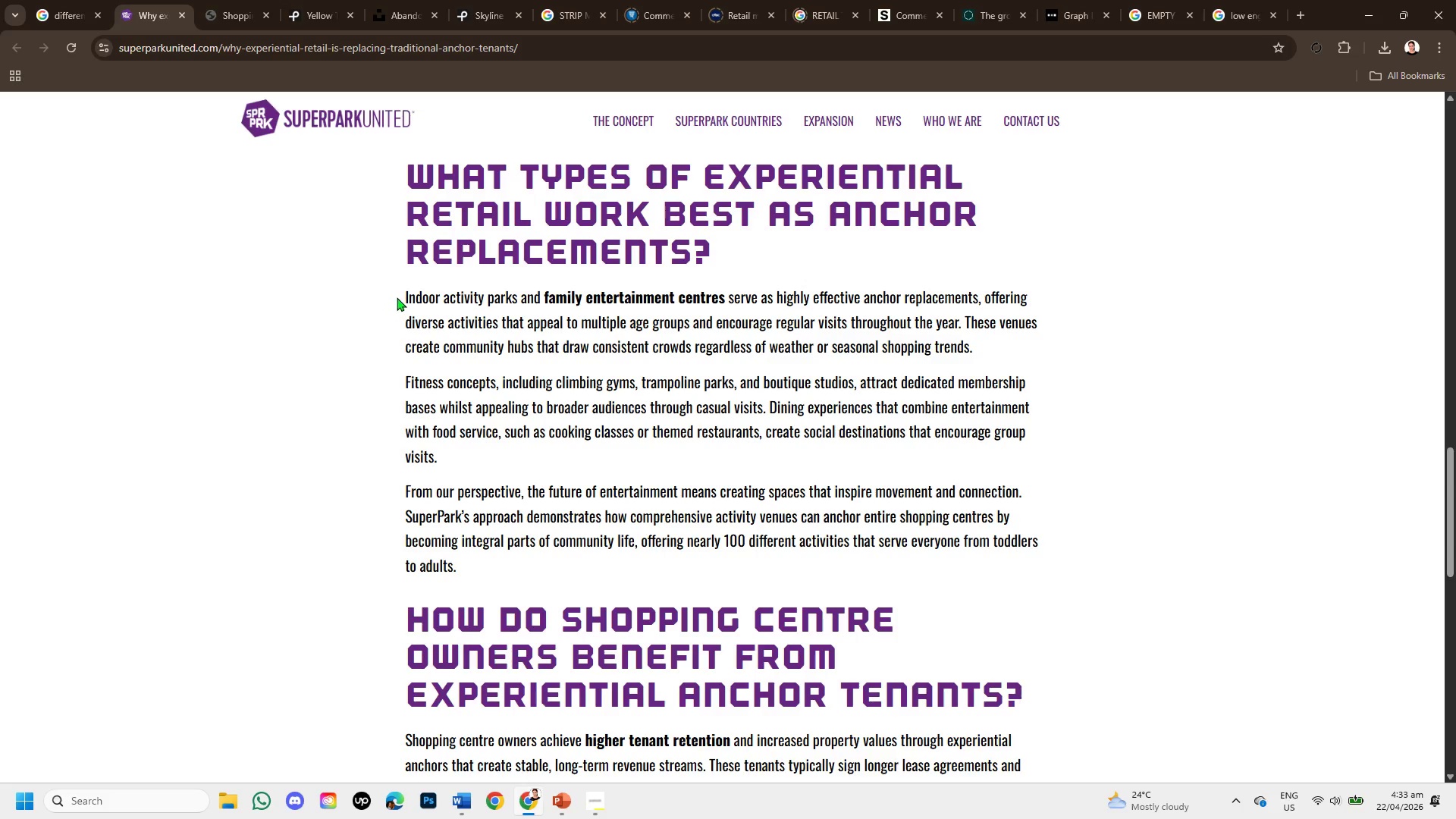 
left_click_drag(start_coordinate=[405, 295], to_coordinate=[993, 337])
 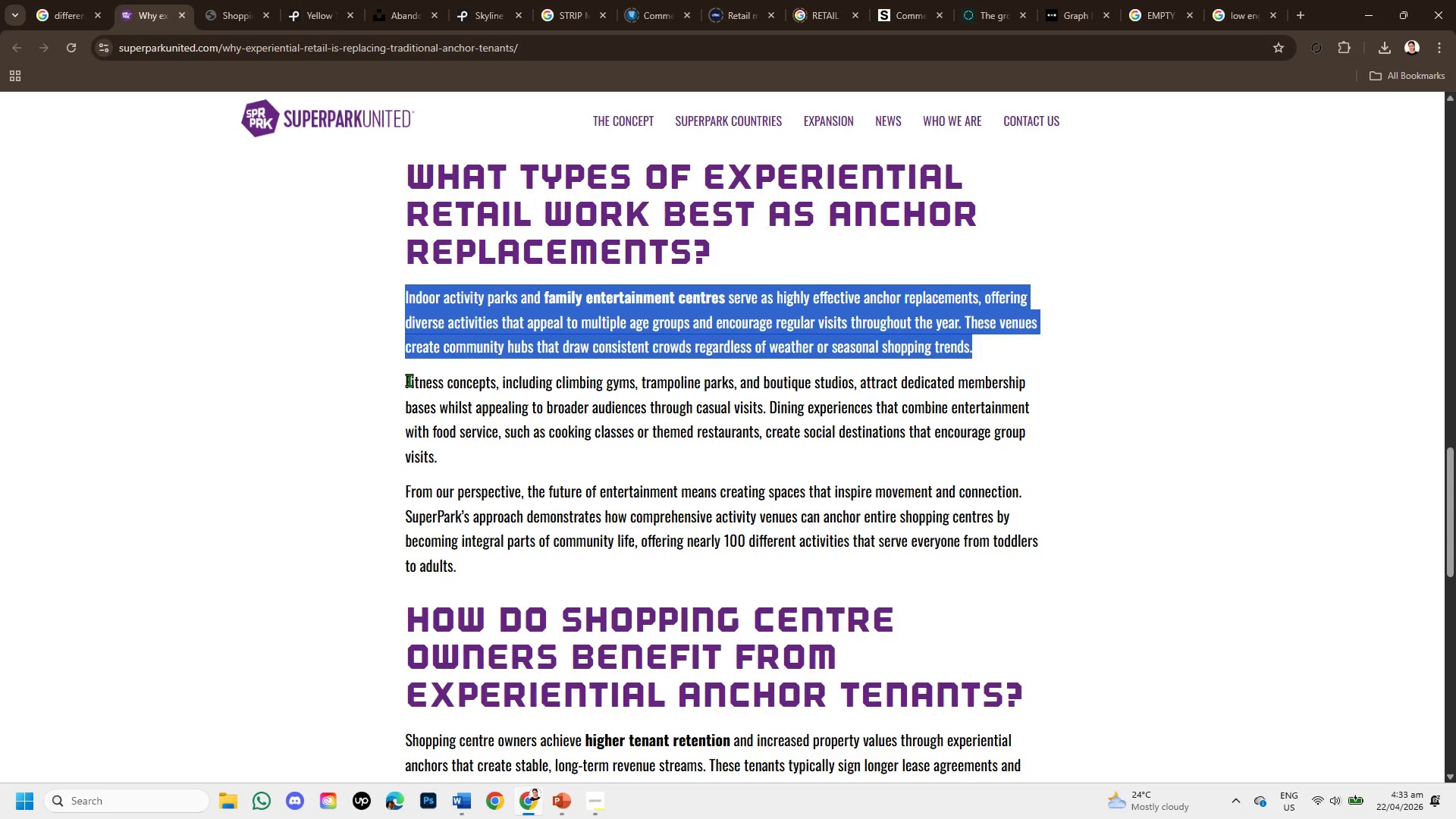 
wait(9.09)
 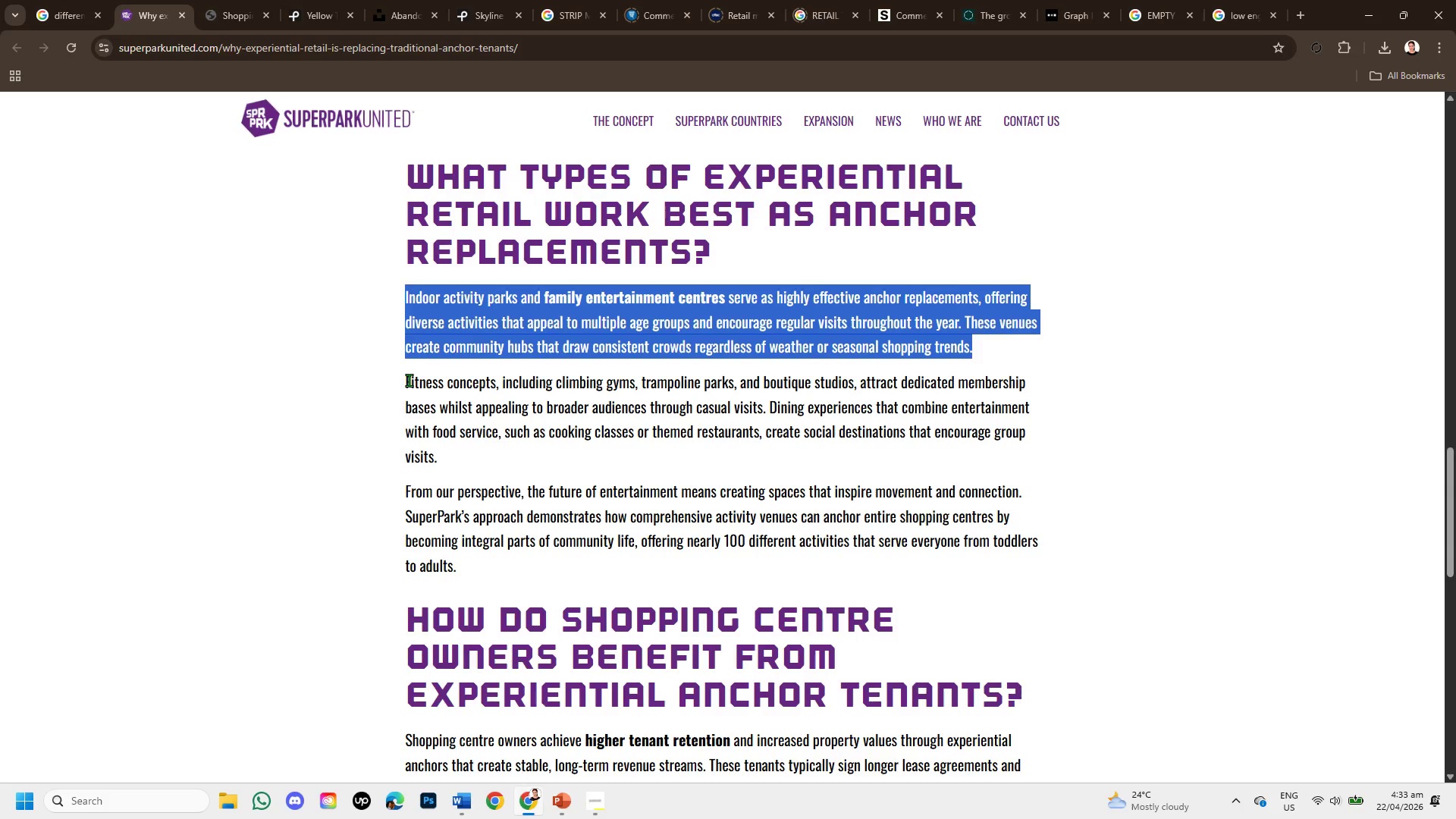 
left_click_drag(start_coordinate=[403, 380], to_coordinate=[593, 458])
 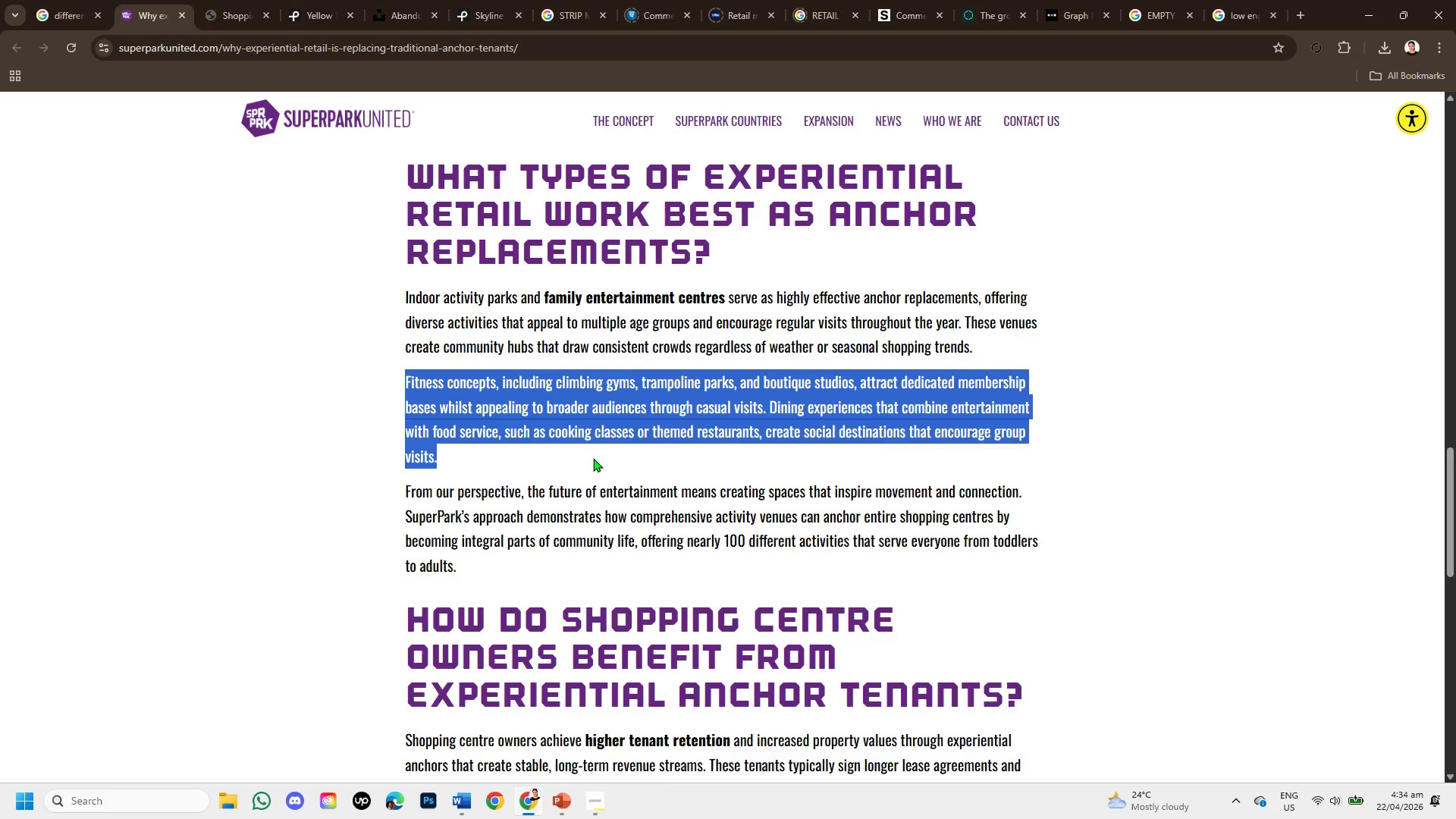 
scroll: coordinate [593, 458], scroll_direction: down, amount: 1.0
 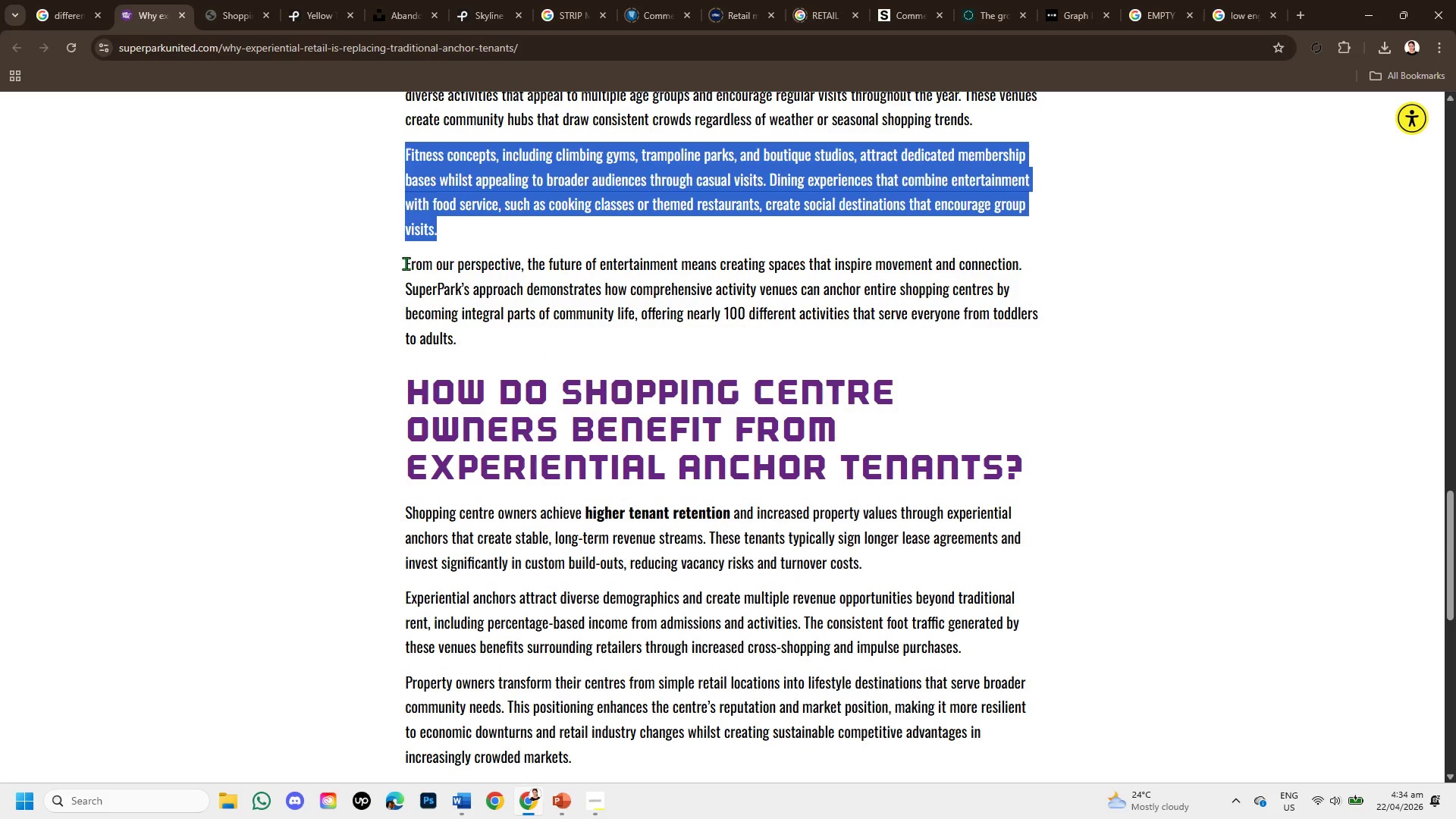 
left_click_drag(start_coordinate=[406, 263], to_coordinate=[1045, 328])
 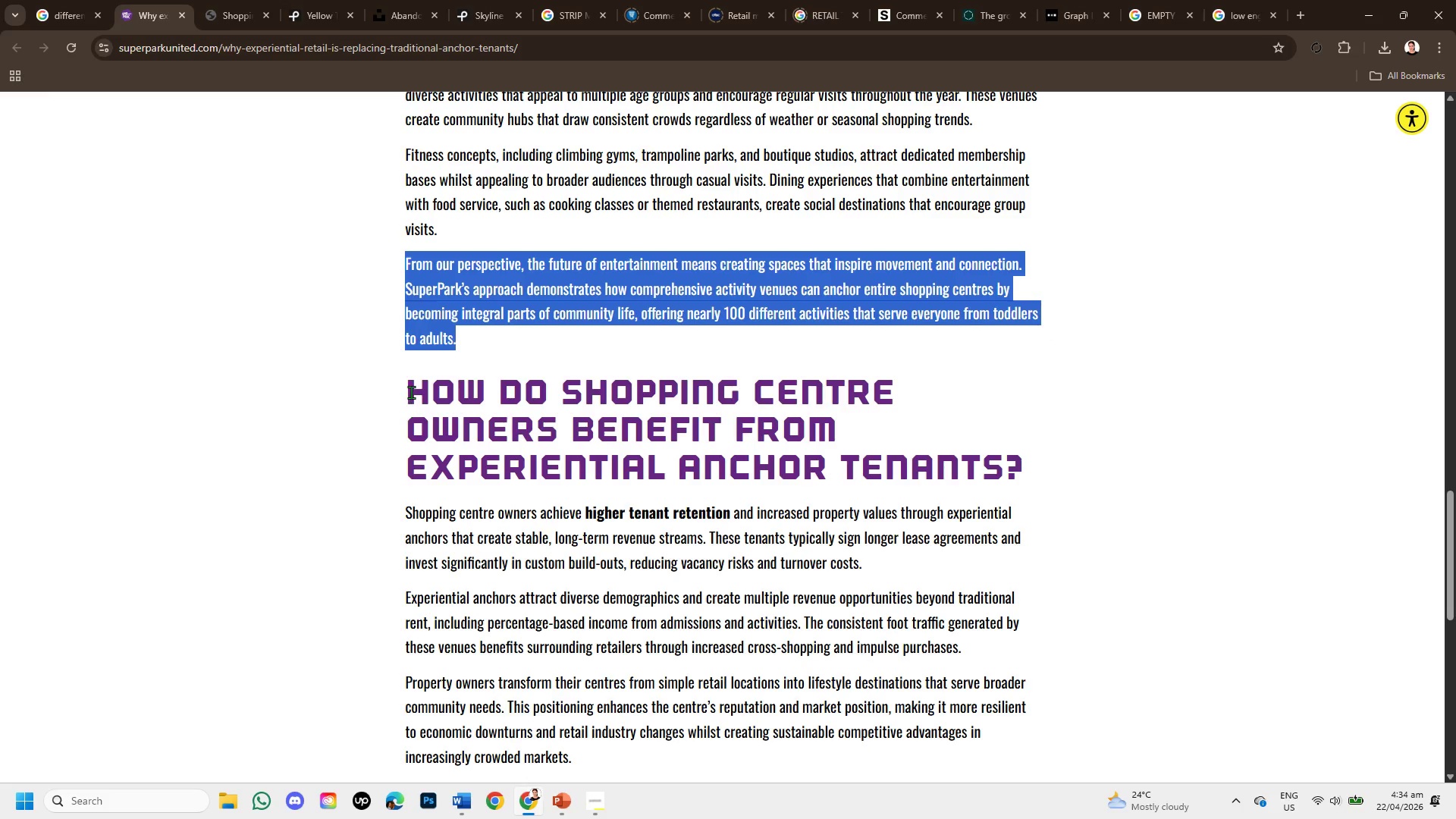 
left_click_drag(start_coordinate=[411, 391], to_coordinate=[952, 494])
 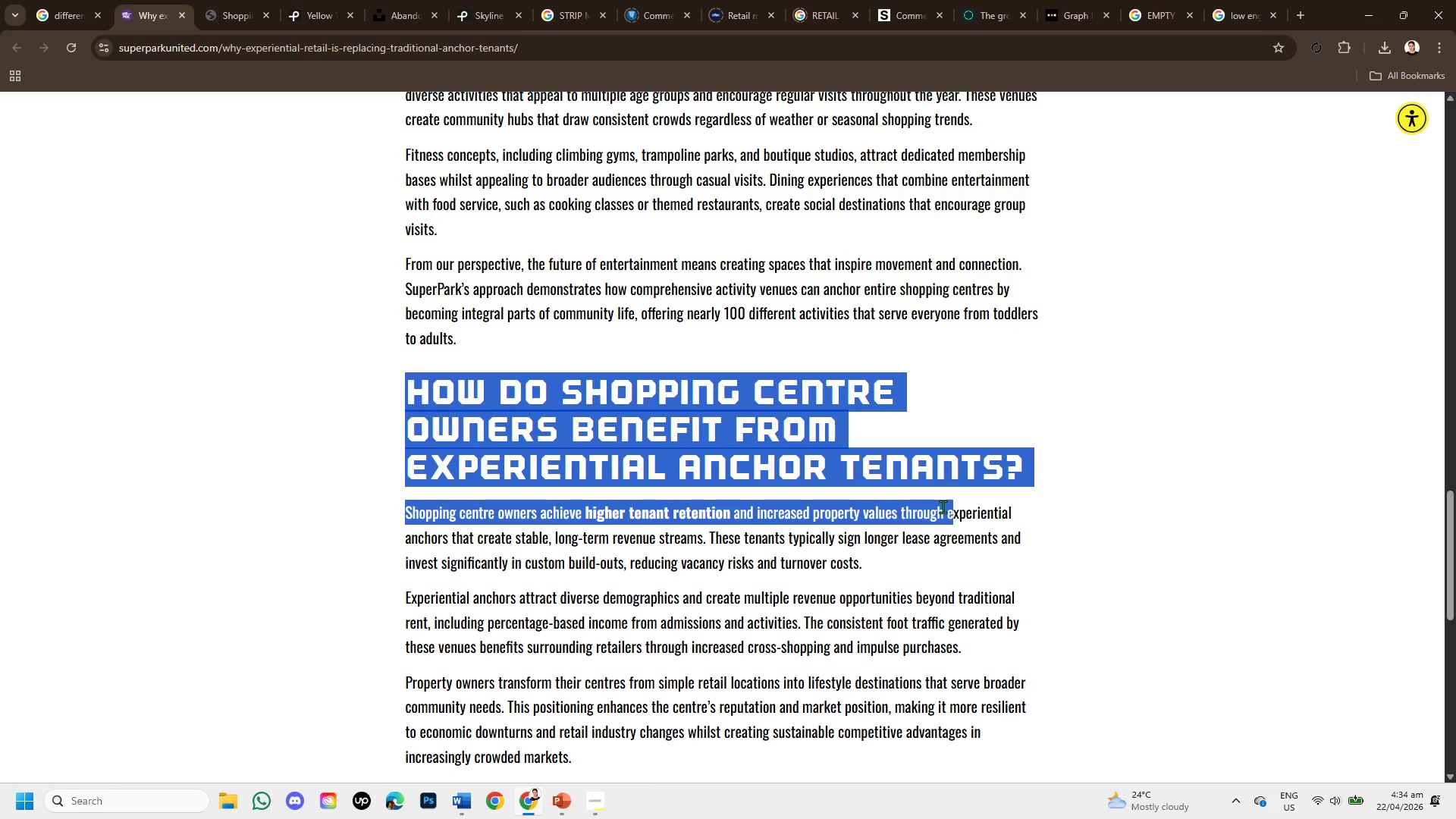 
wait(7.91)
 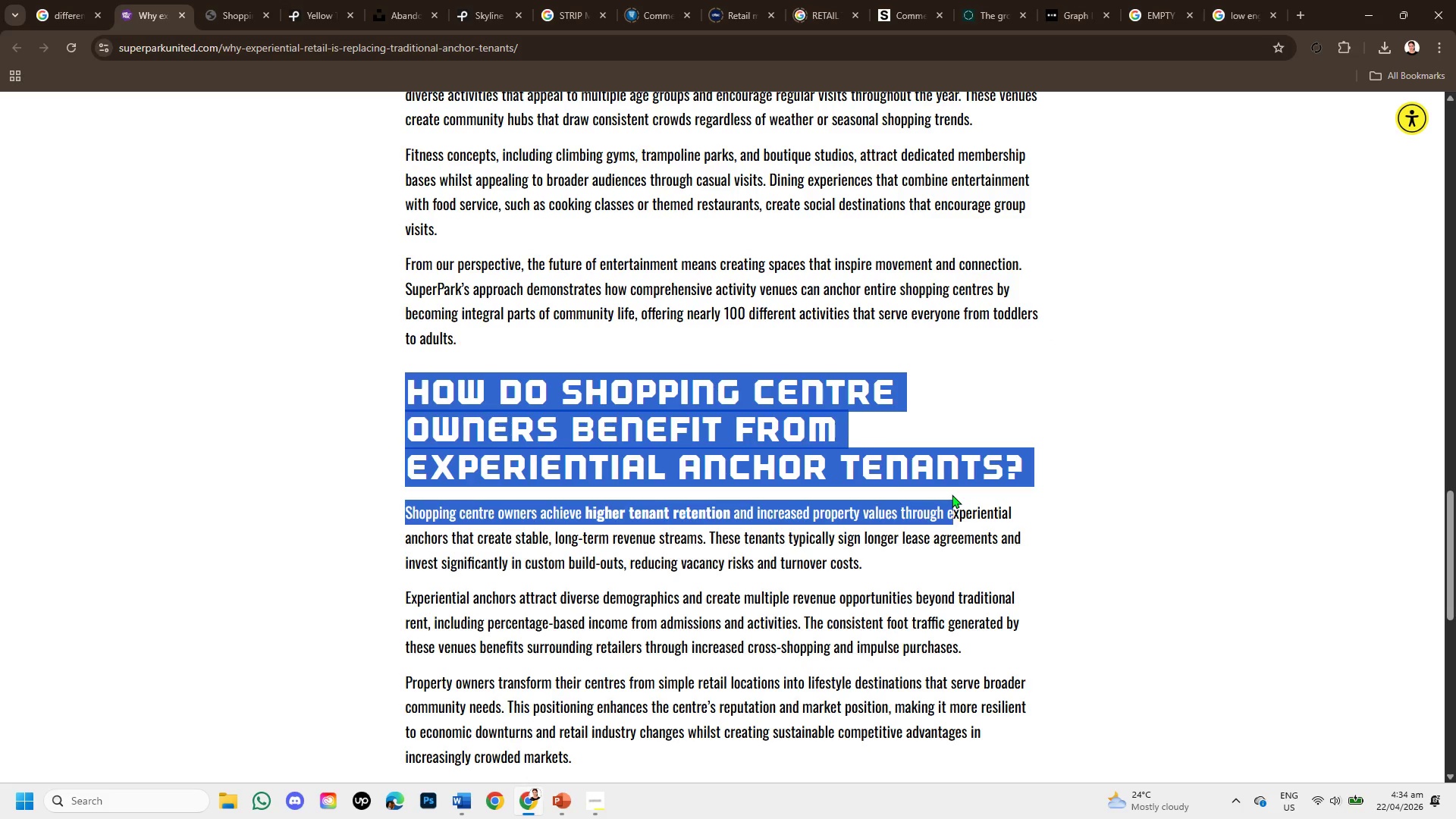 
scroll: coordinate [584, 742], scroll_direction: down, amount: 2.0
 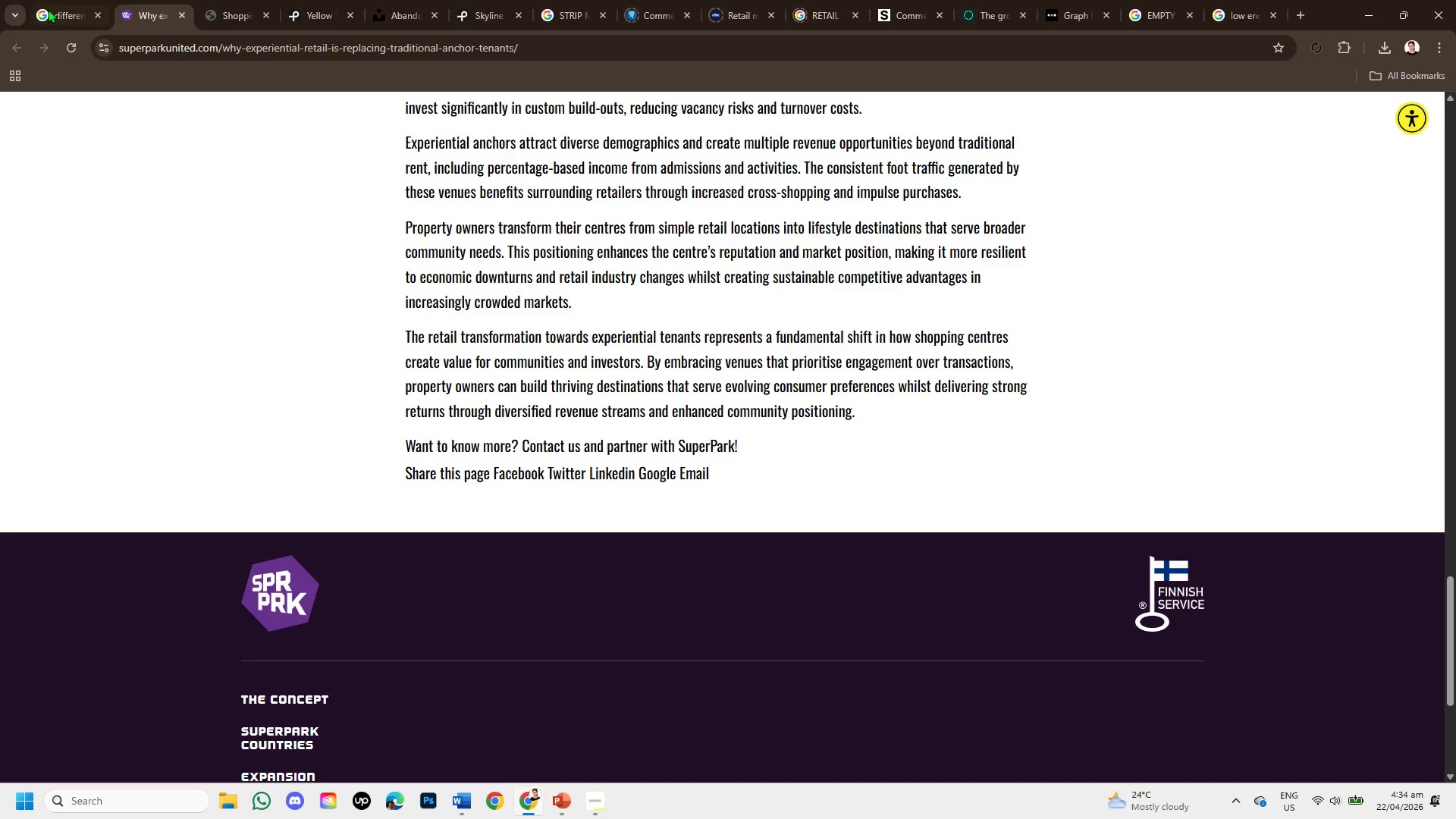 
left_click([44, 9])
 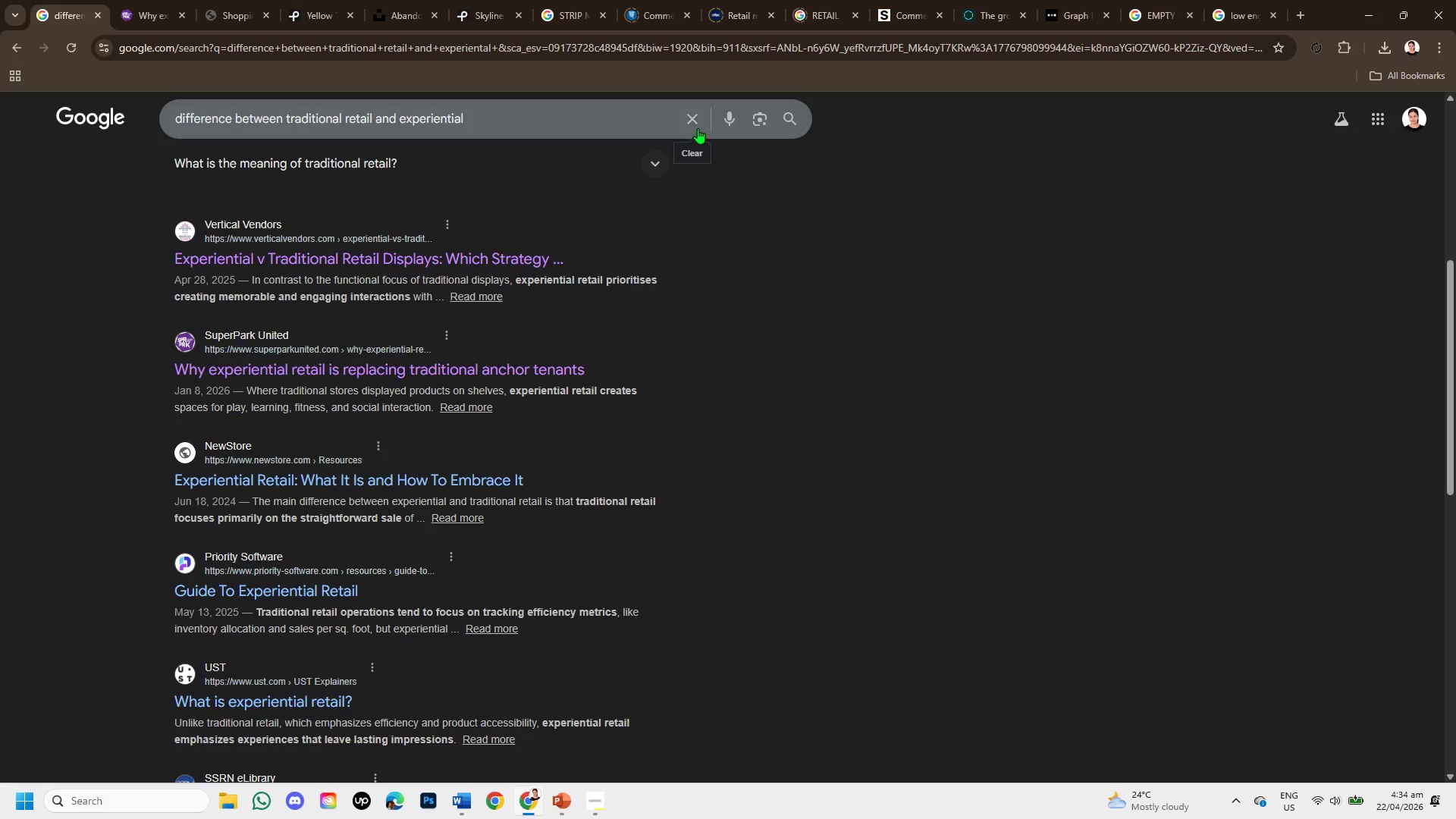 
left_click([688, 124])
 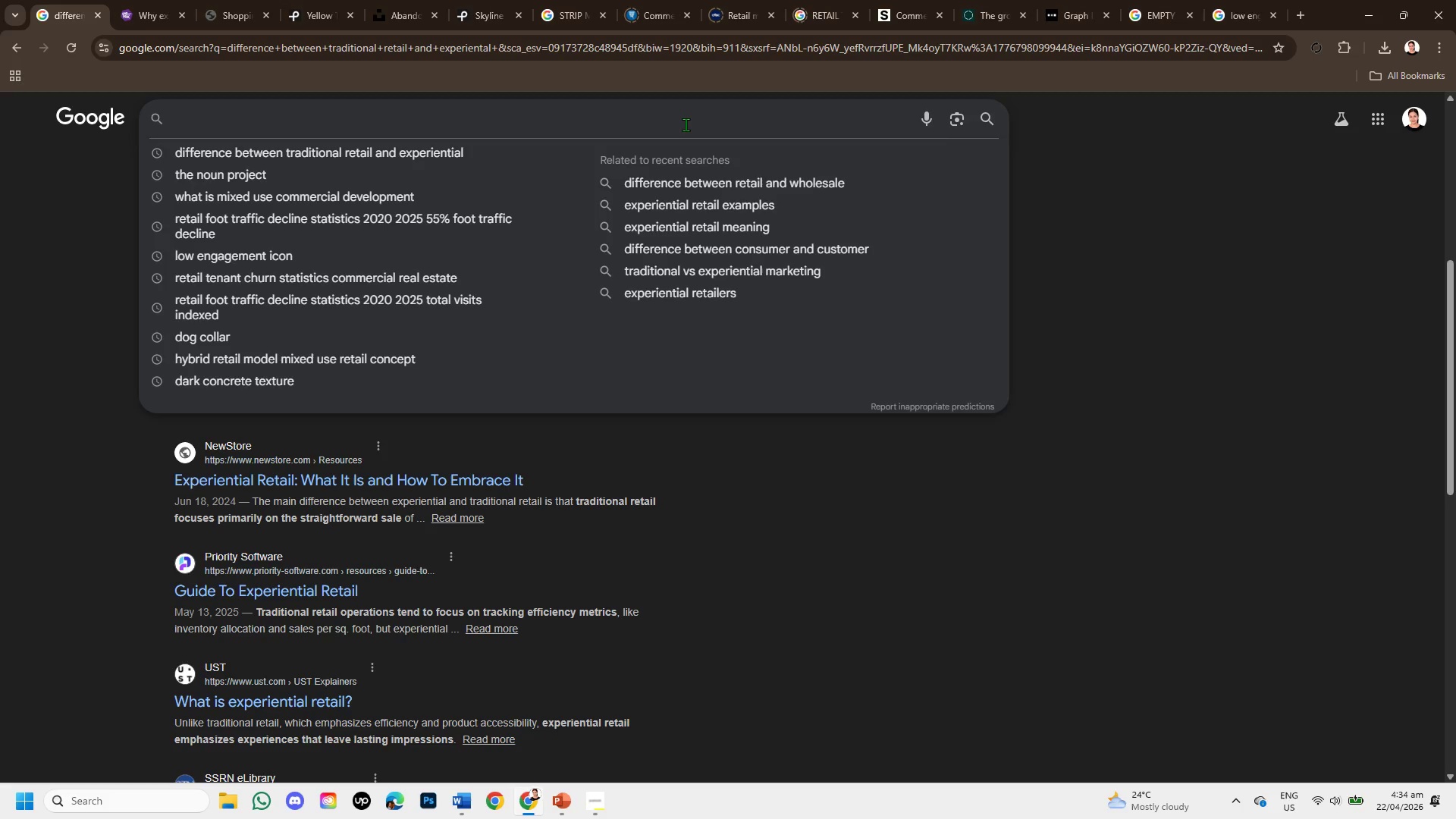 
type(mixed use retail benefits statisrt)
key(Backspace)
key(Backspace)
 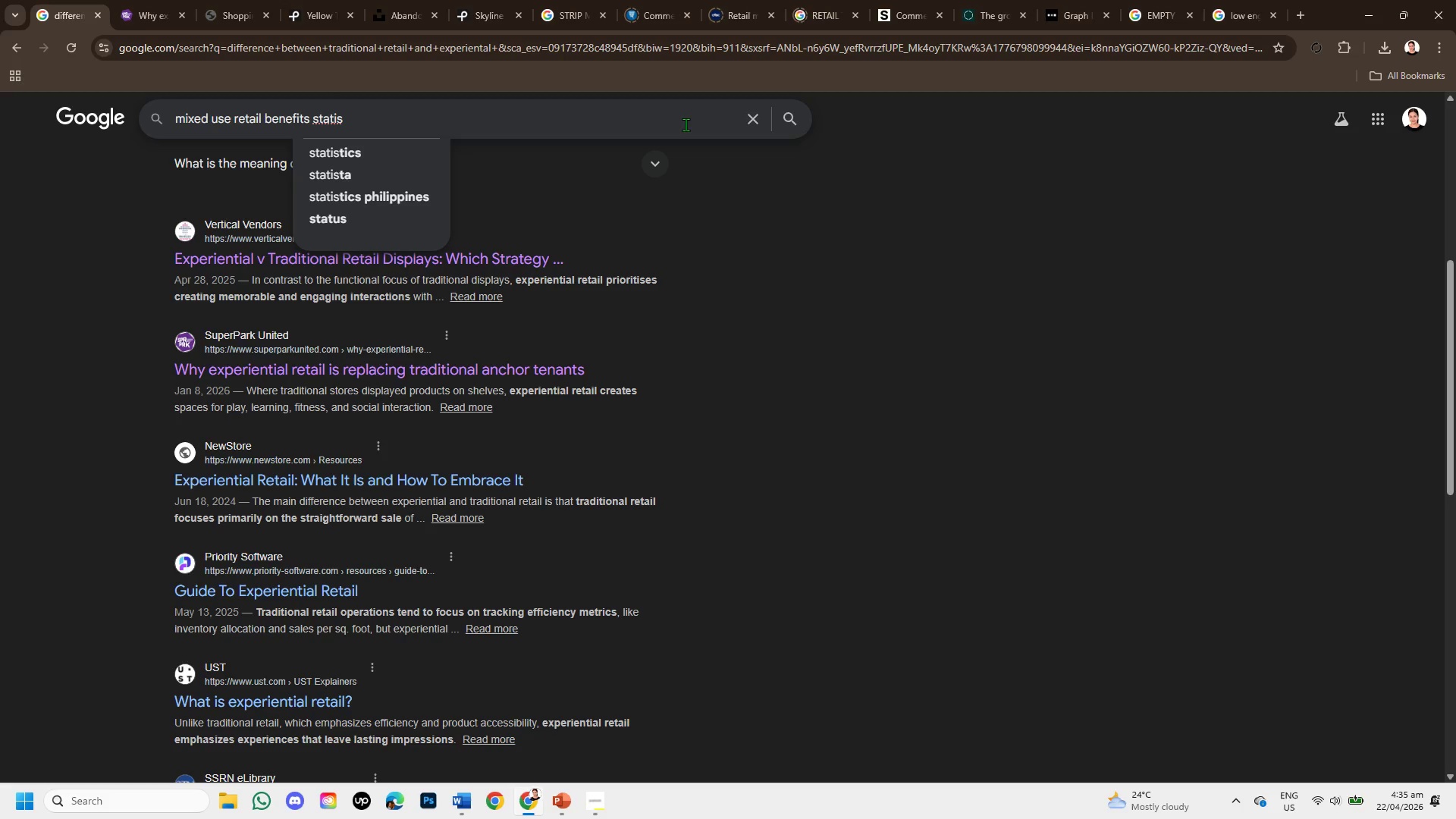 
type(tics )
 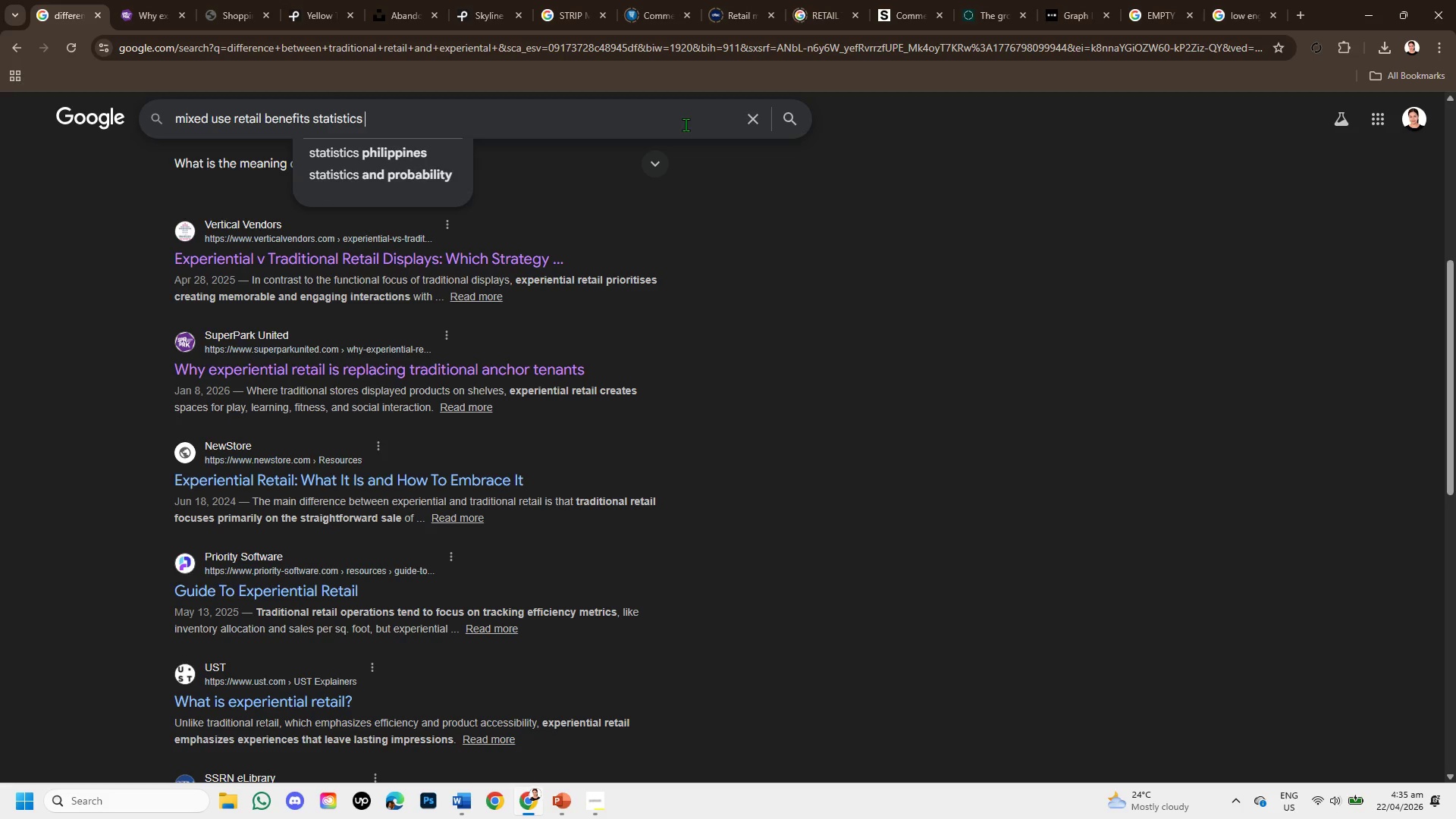 
key(Enter)
 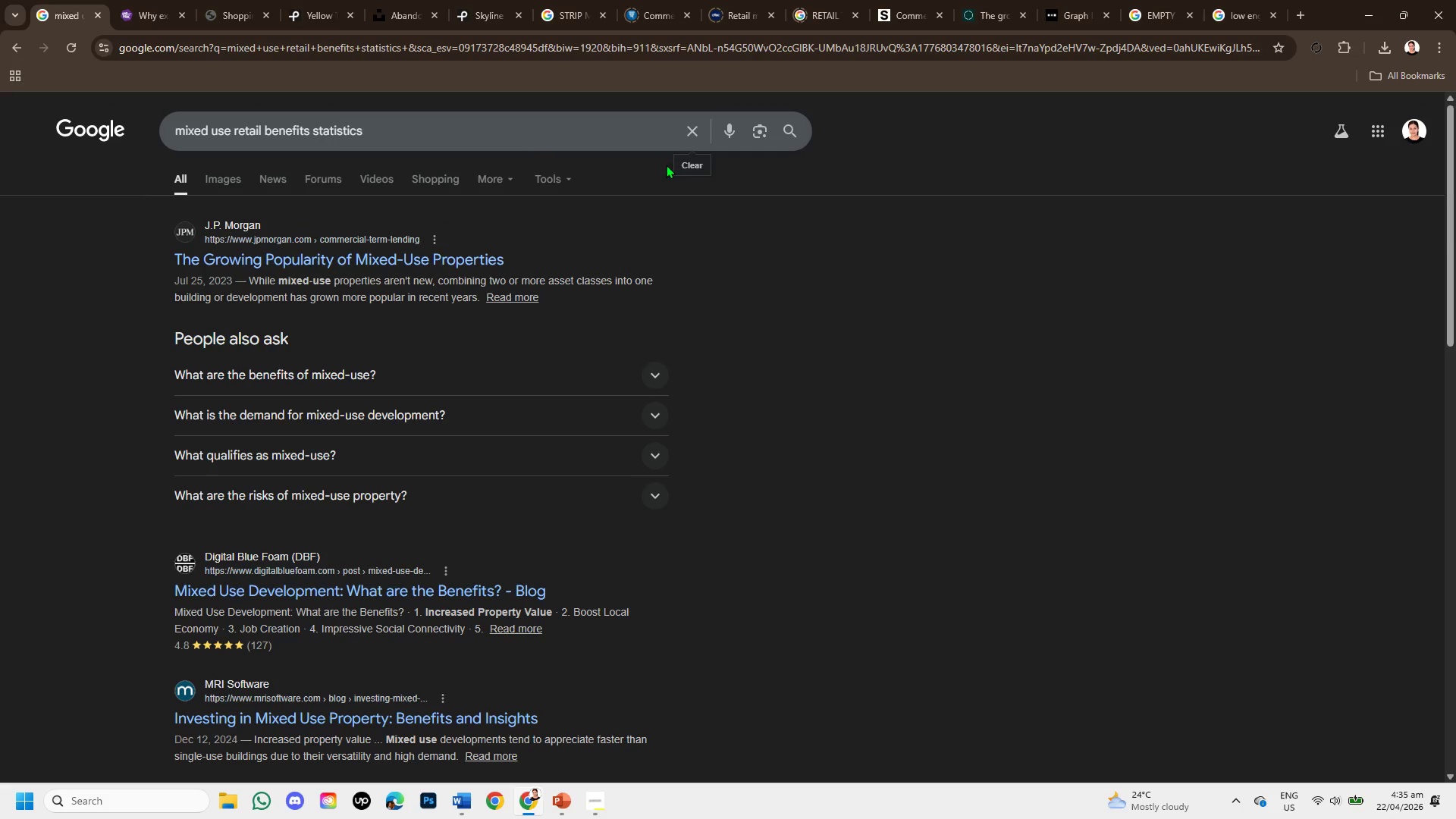 
right_click([436, 256])